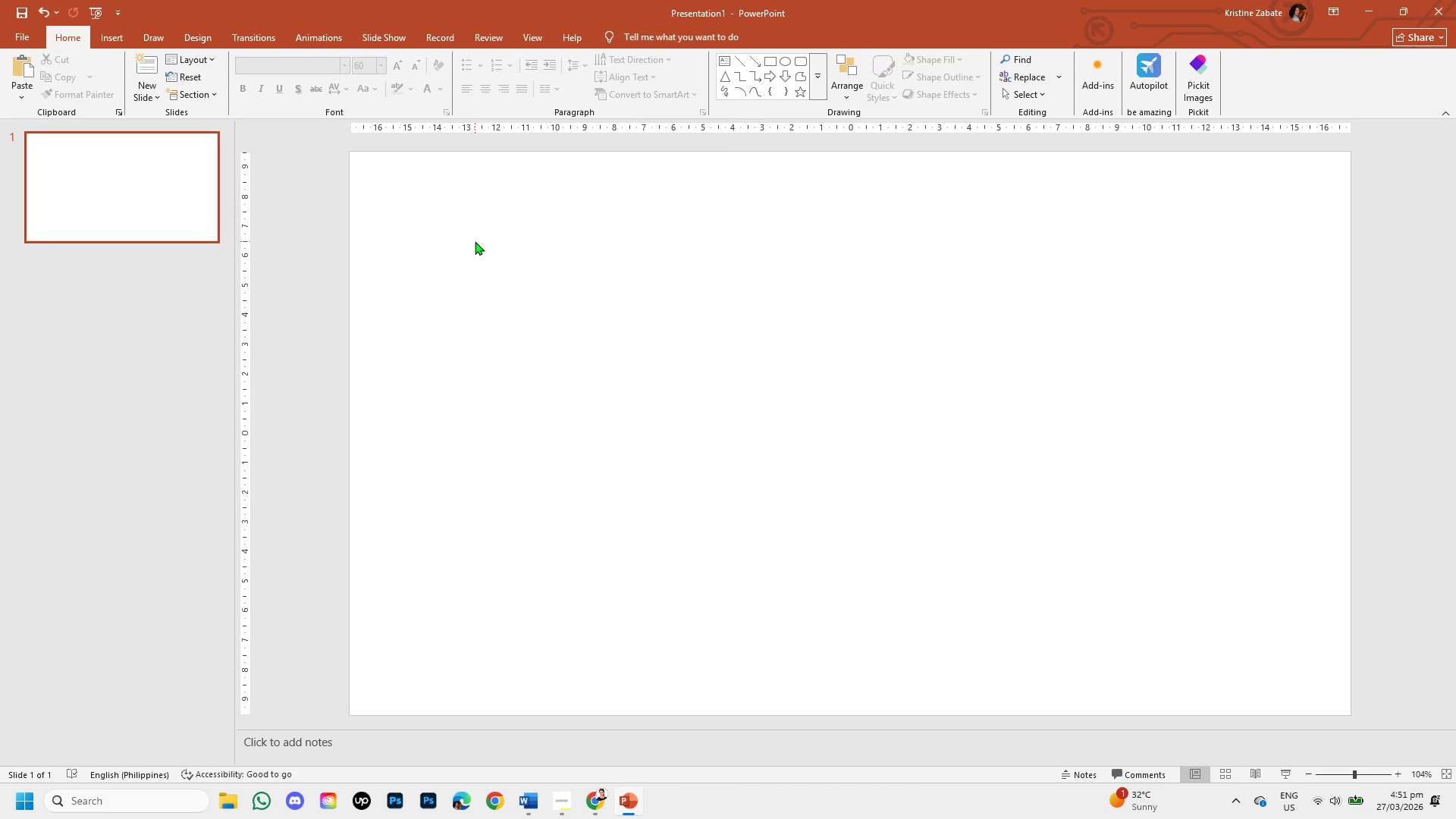 
right_click([412, 213])
 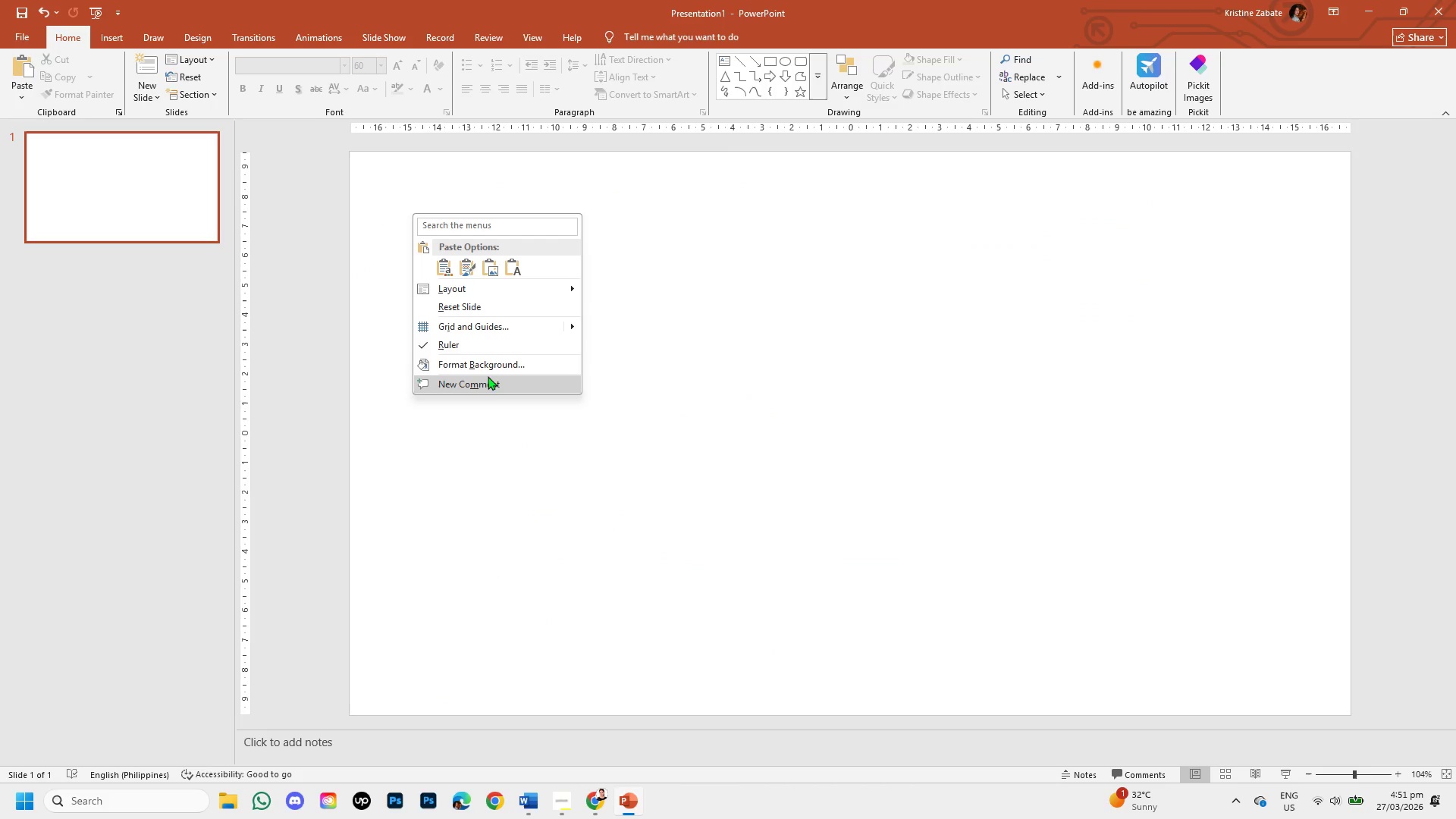 
left_click([493, 366])
 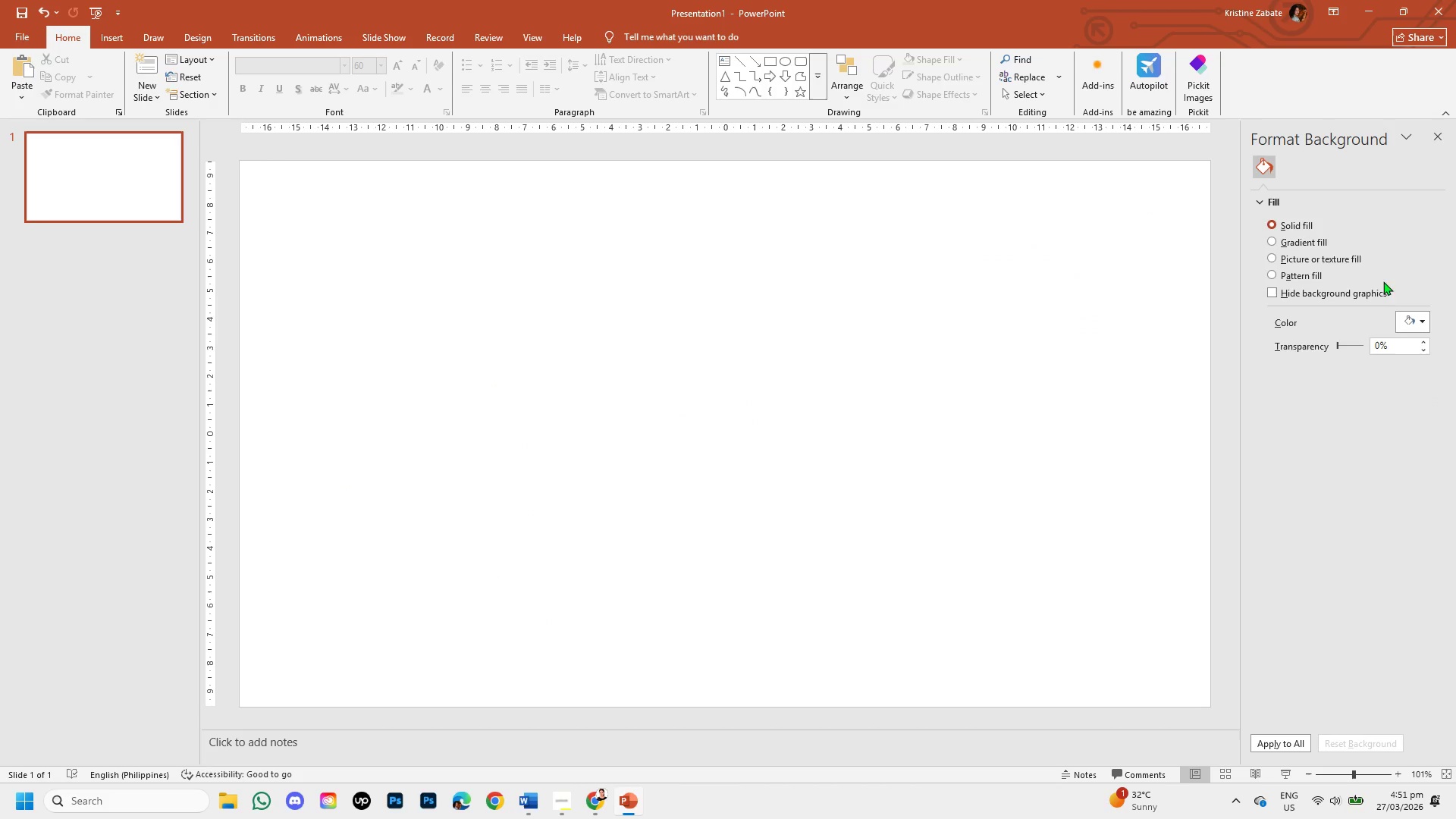 
mouse_move([1421, 326])
 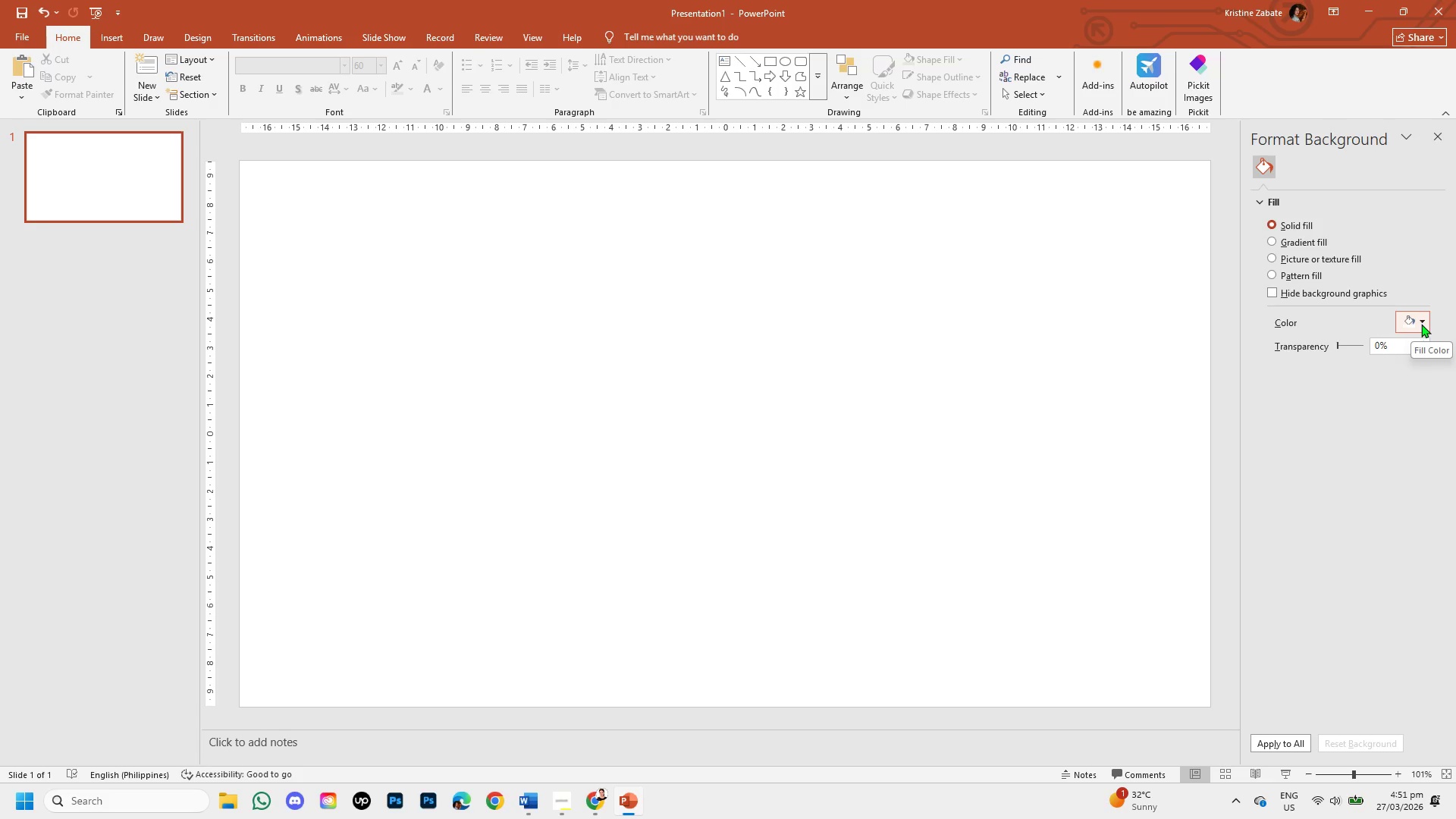 
left_click([1421, 324])
 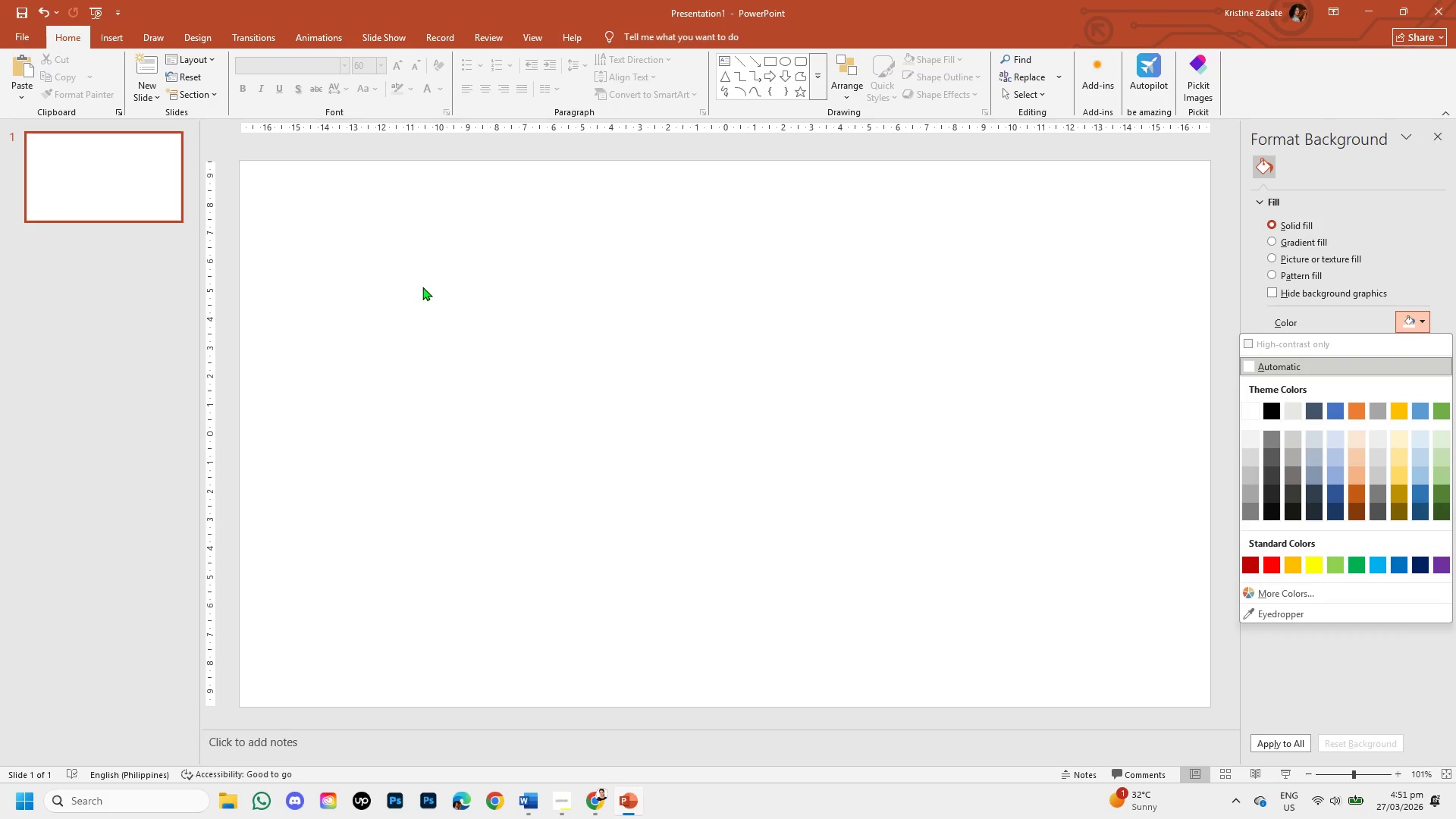 
left_click([422, 287])
 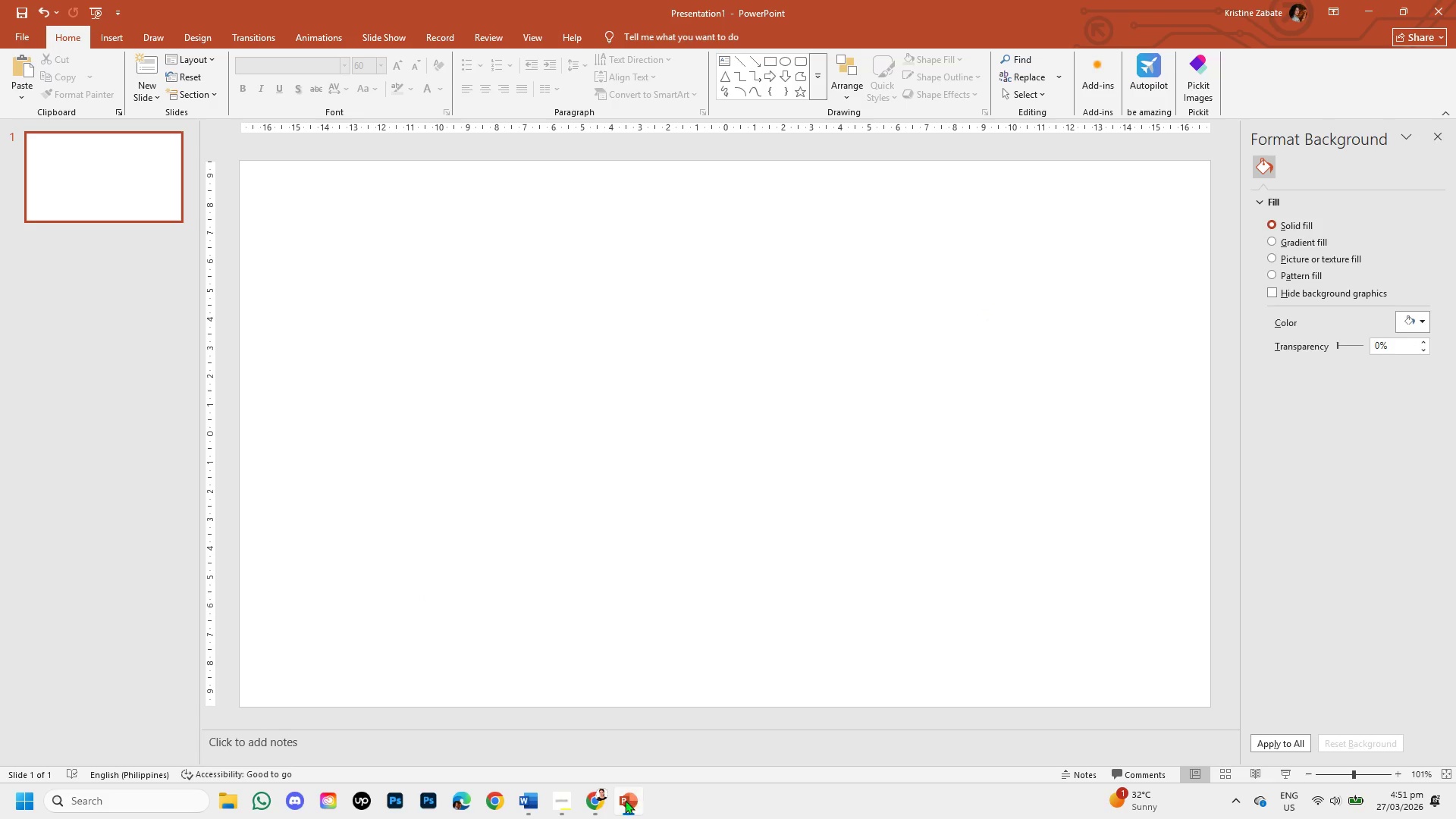 
left_click([592, 805])
 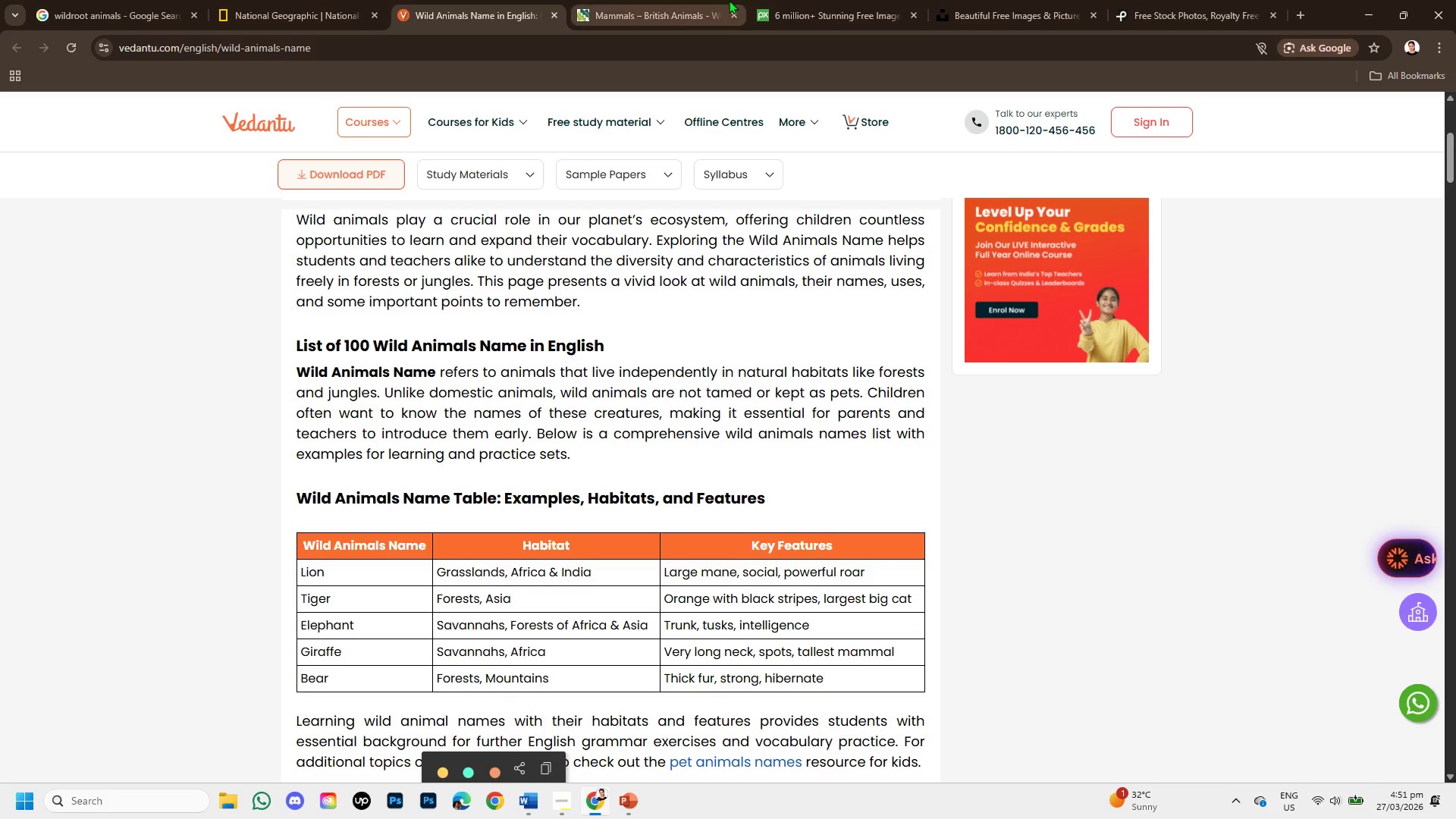 
left_click([949, 0])
 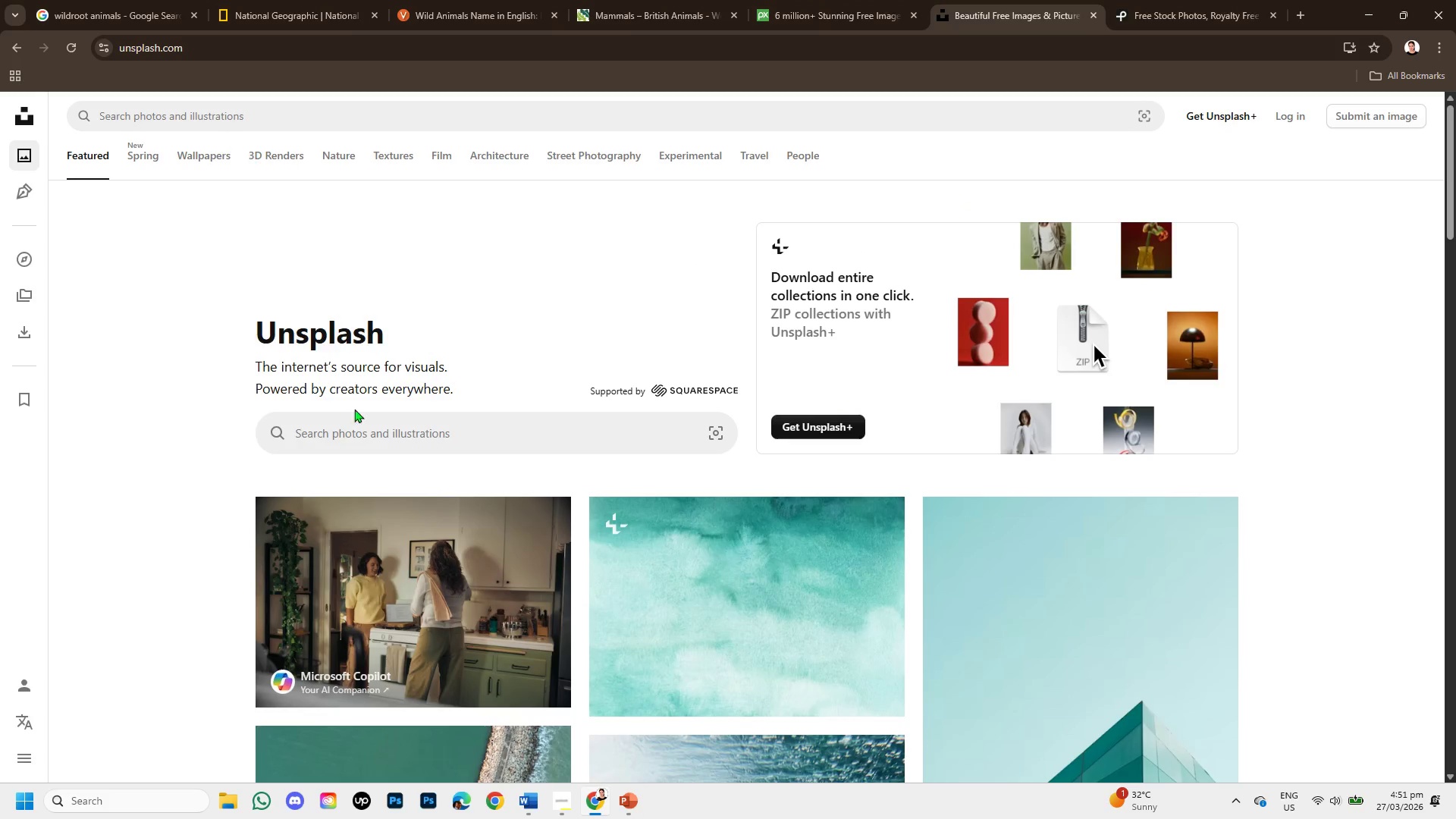 
left_click([351, 439])
 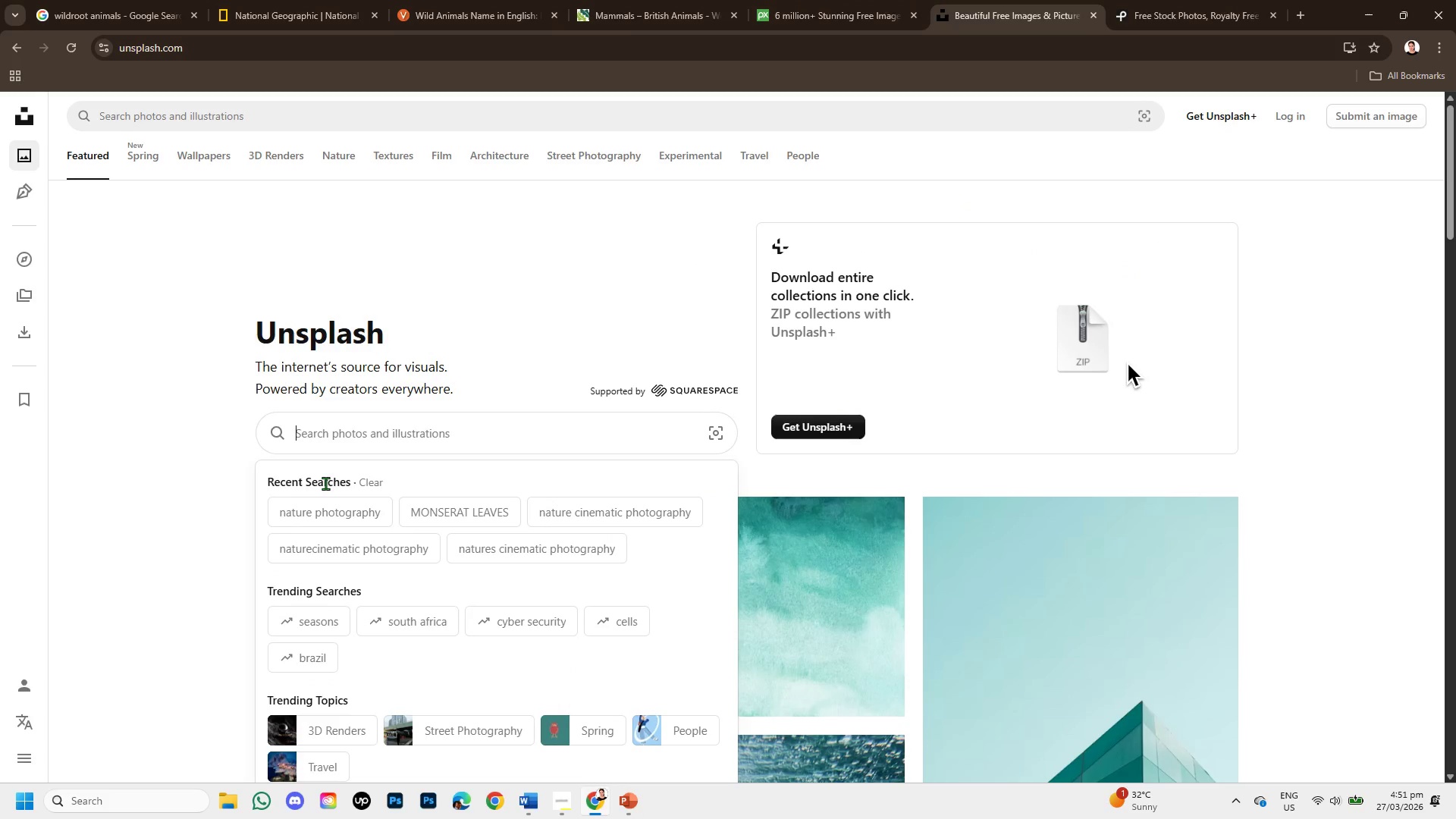 
left_click([318, 517])
 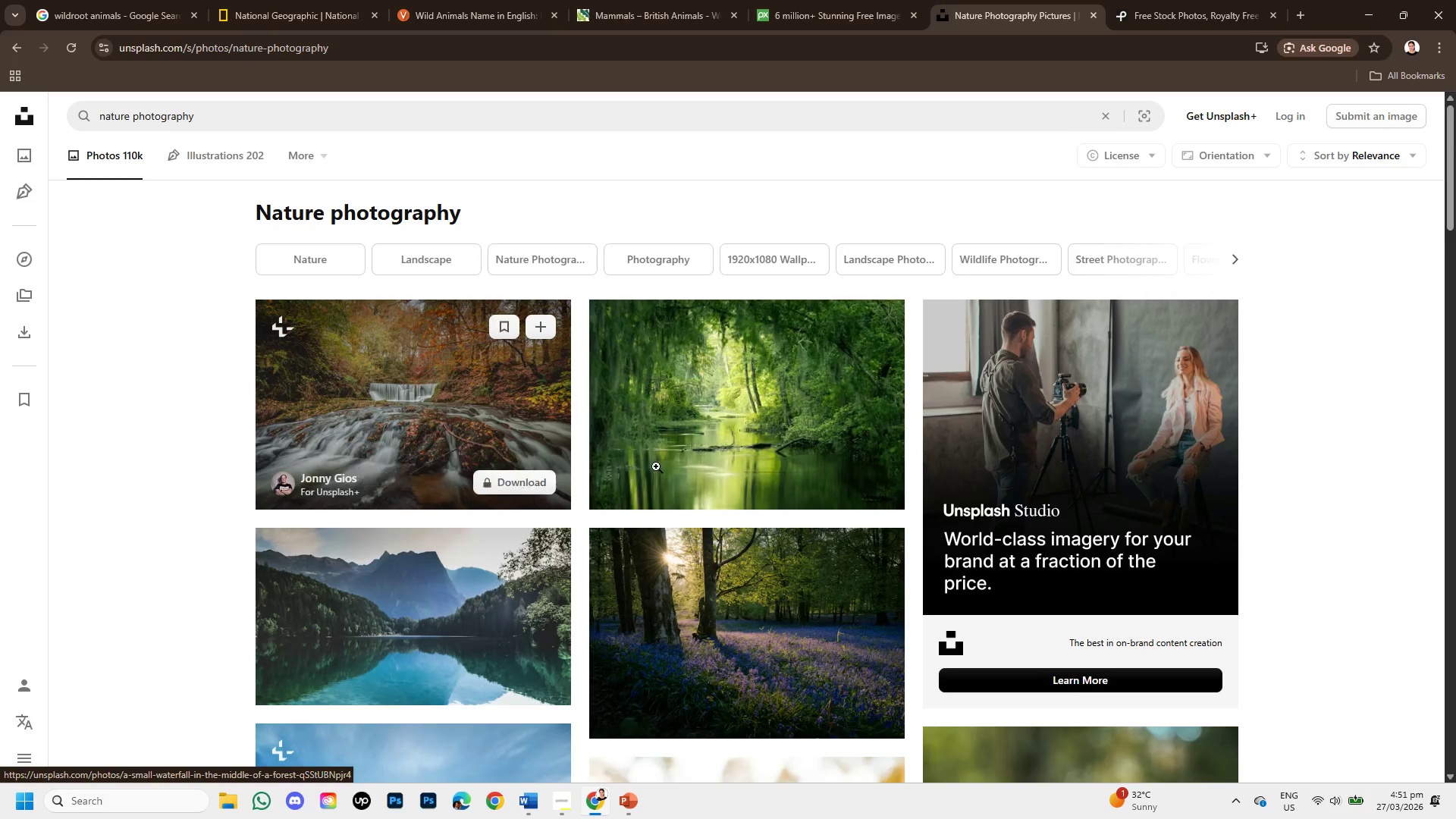 
scroll: coordinate [719, 497], scroll_direction: down, amount: 5.0
 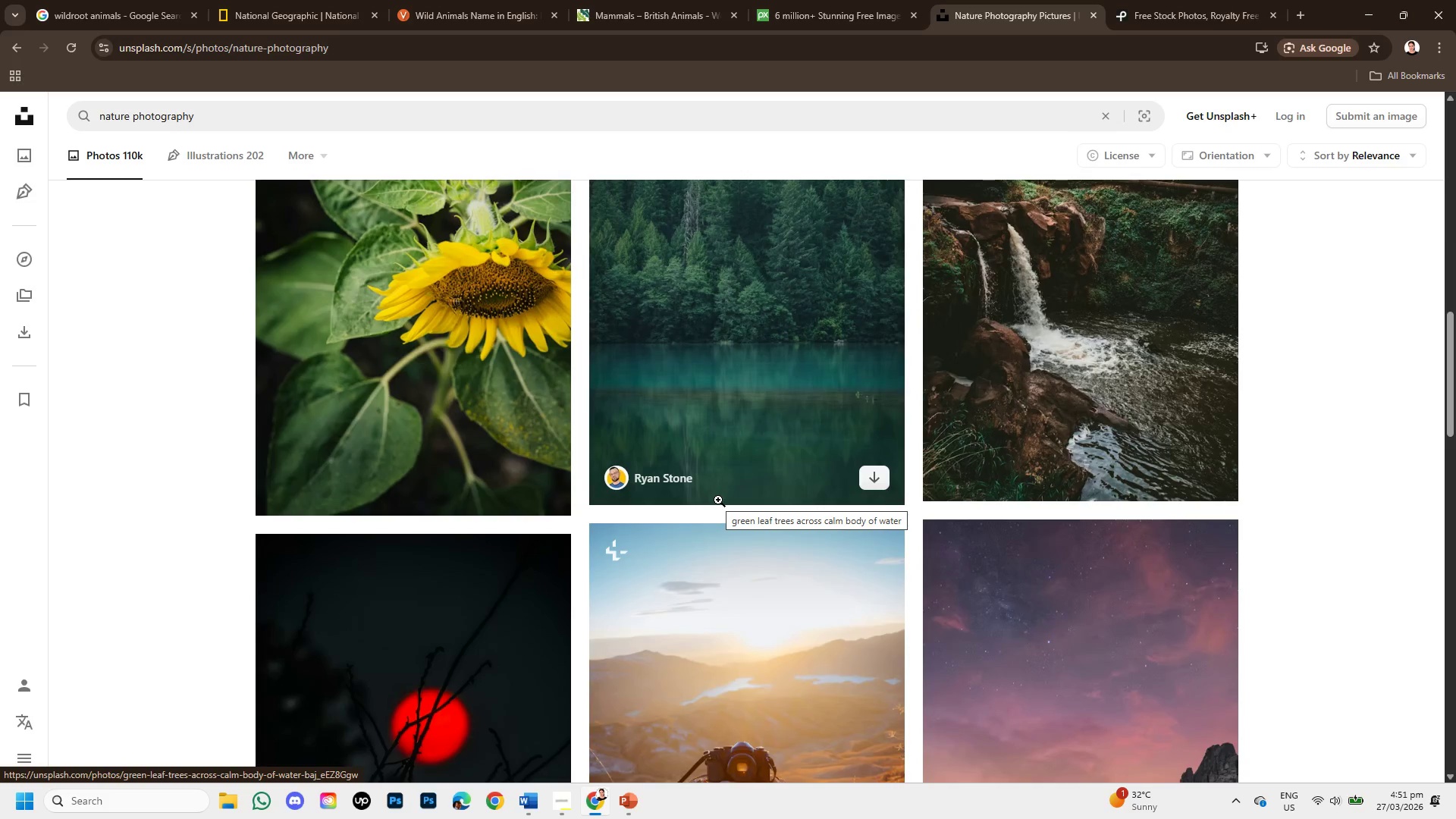 
wait(8.18)
 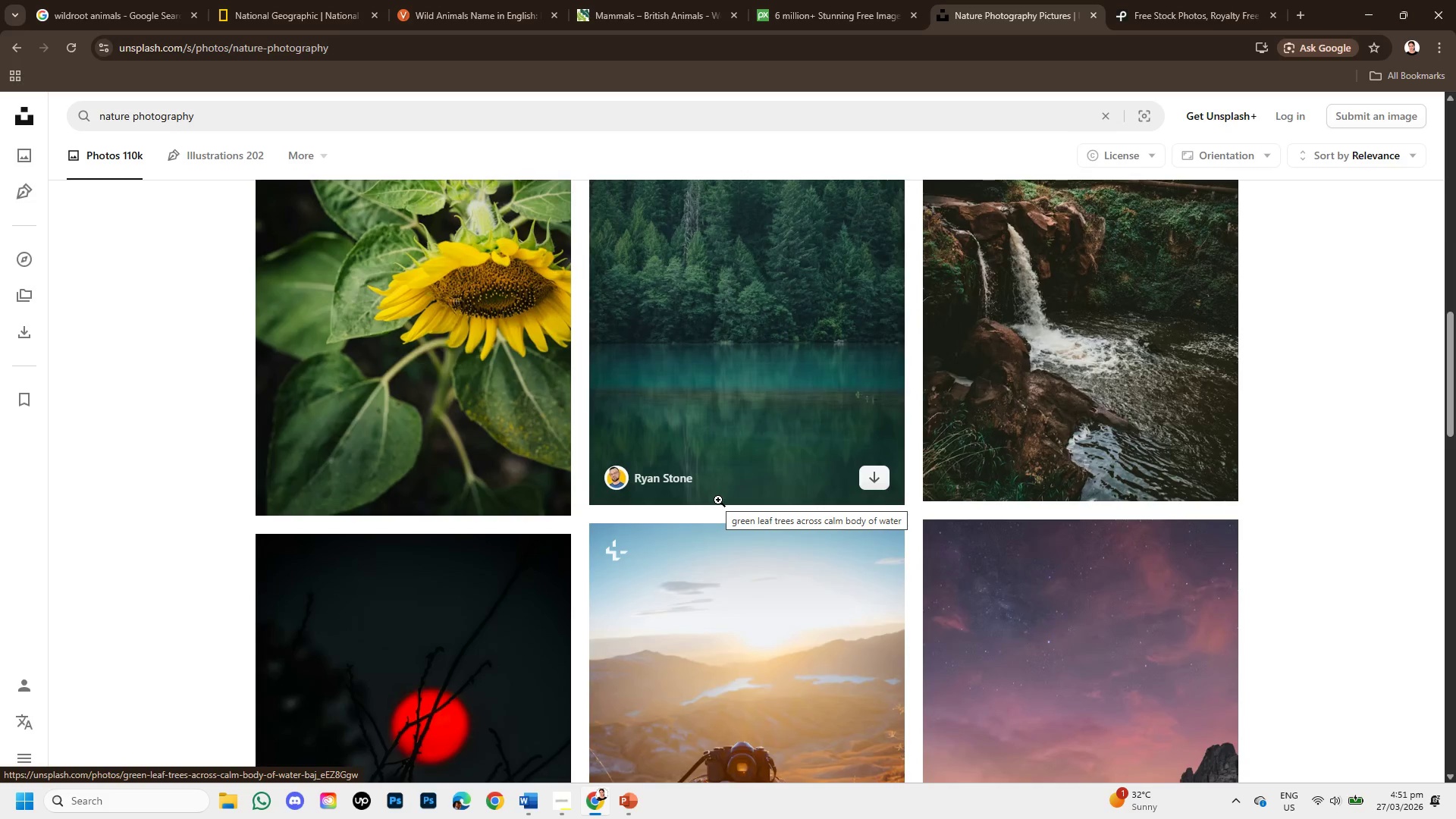 
scroll: coordinate [742, 515], scroll_direction: down, amount: 6.0
 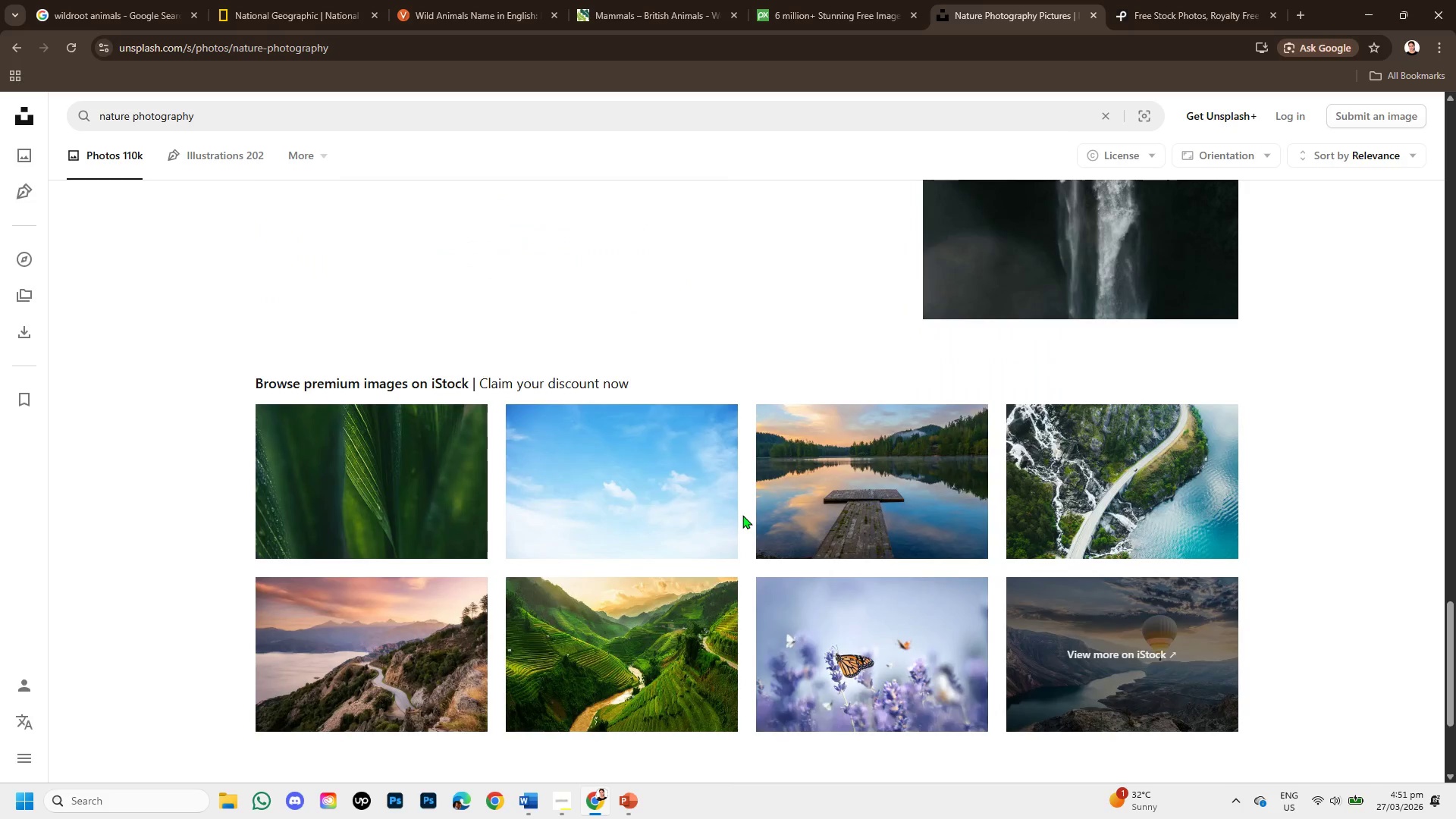 
scroll: coordinate [332, 231], scroll_direction: up, amount: 17.0
 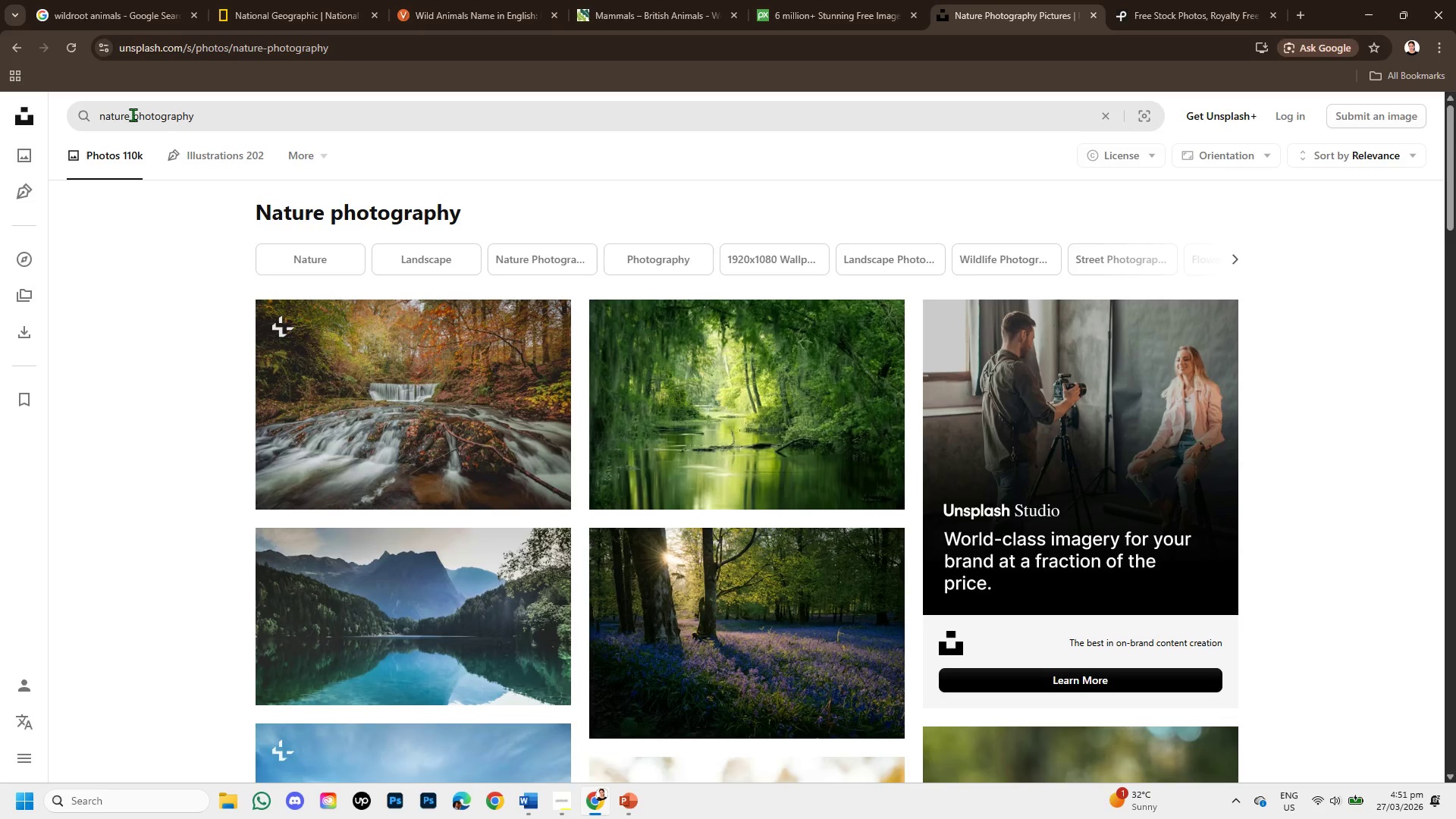 
left_click([133, 115])
 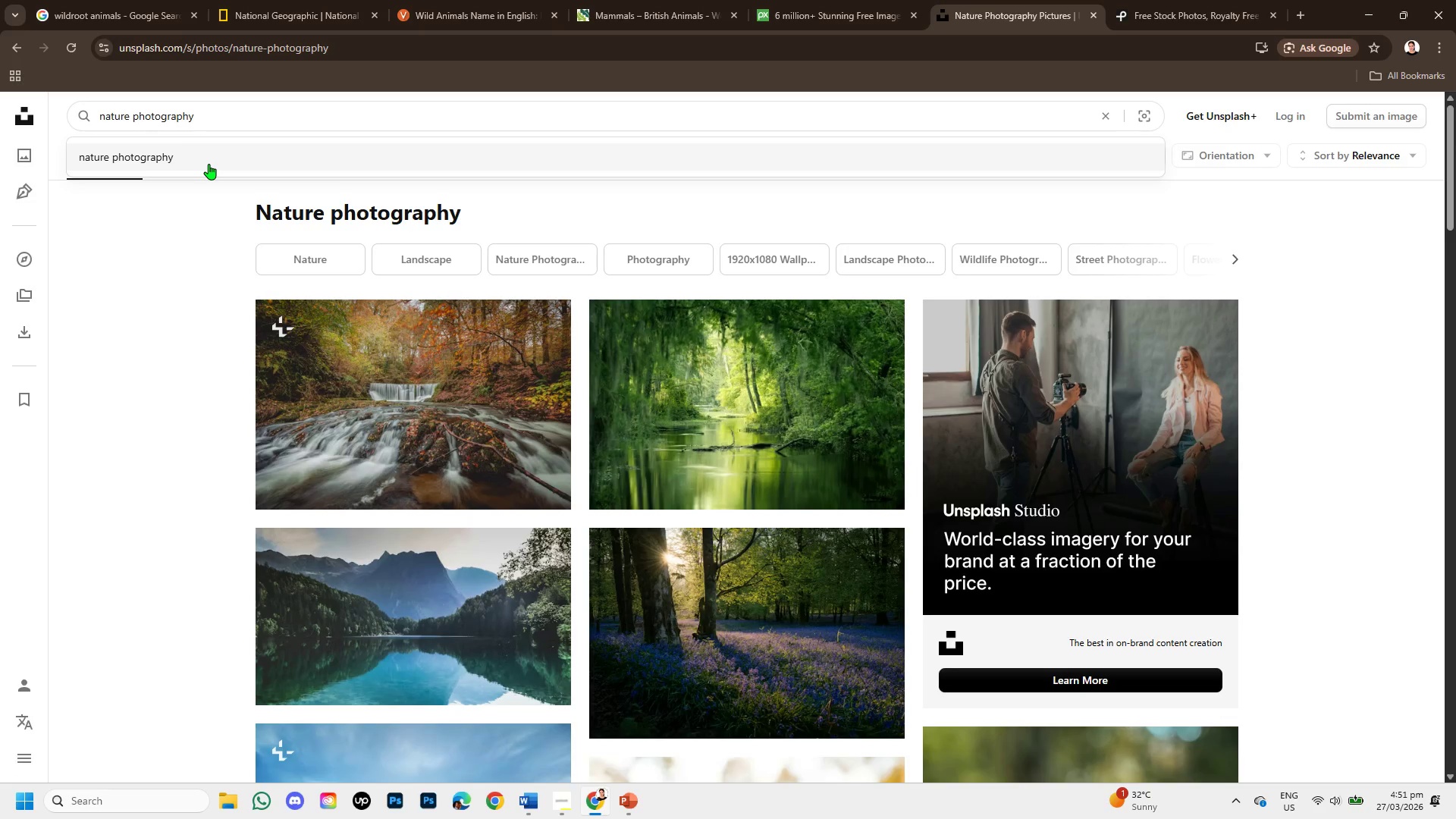 
type(cinematic )
 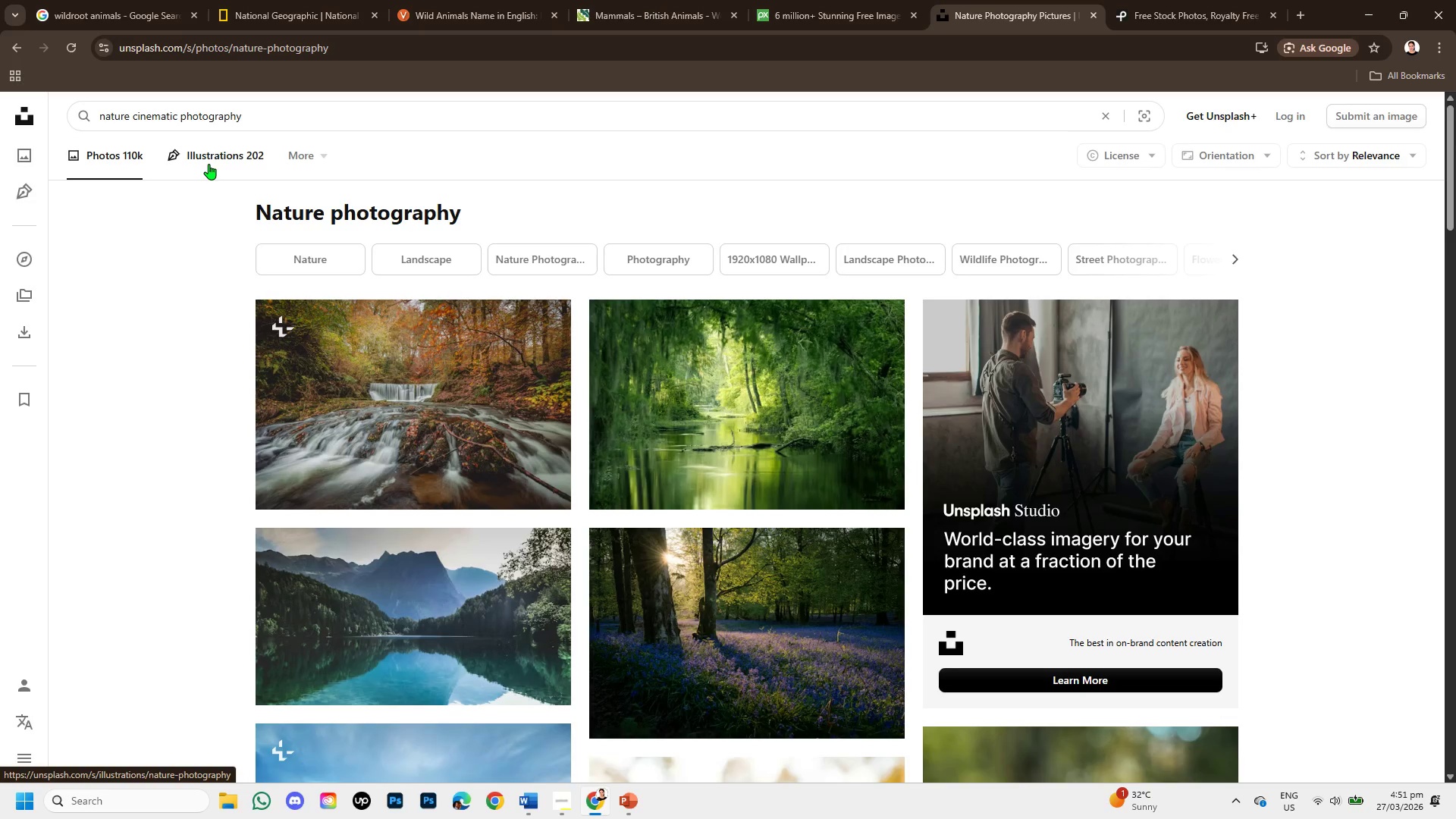 
key(Enter)
 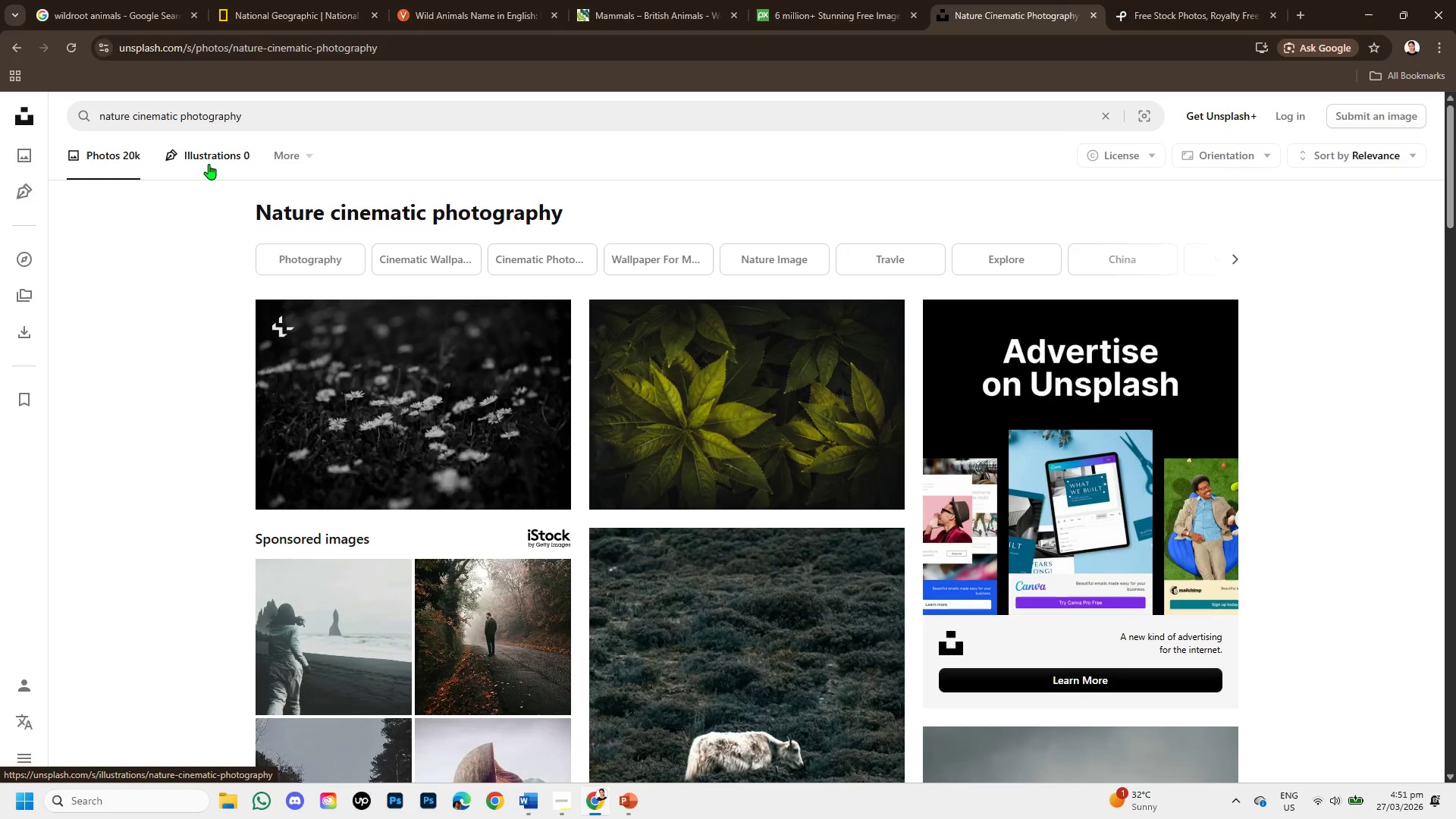 
wait(15.28)
 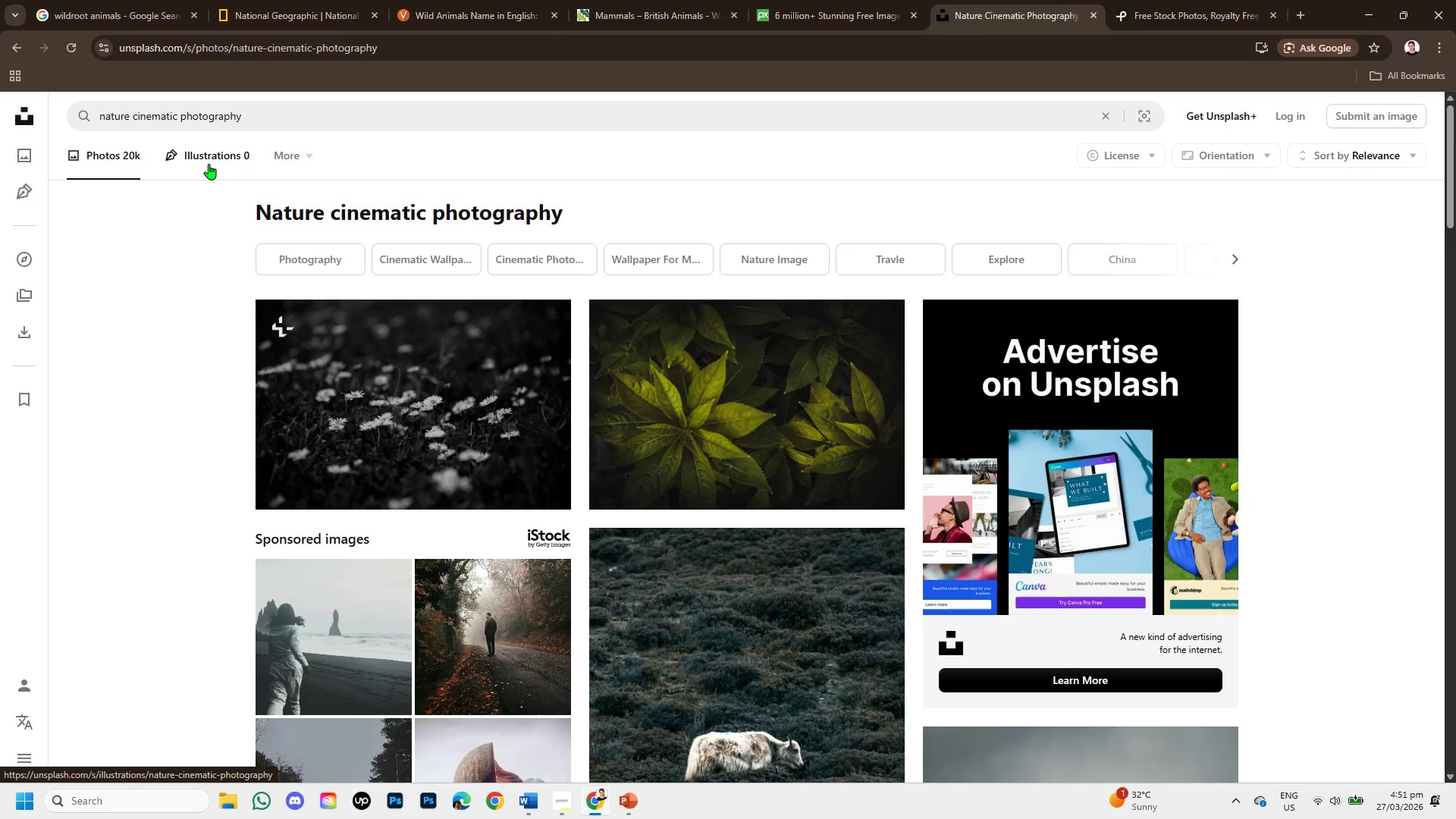 
mouse_move([553, 635])
 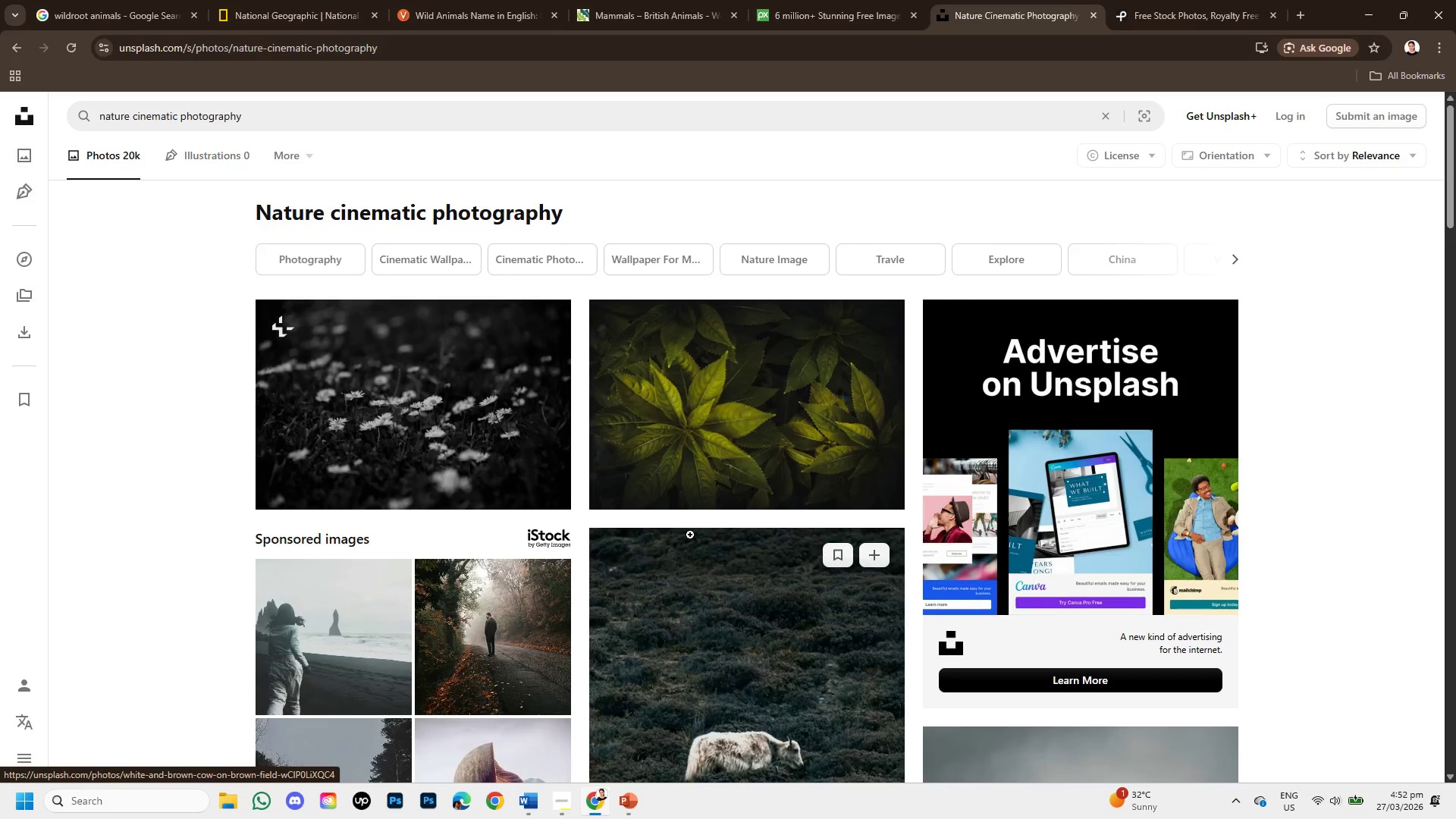 
scroll: coordinate [700, 532], scroll_direction: down, amount: 6.0
 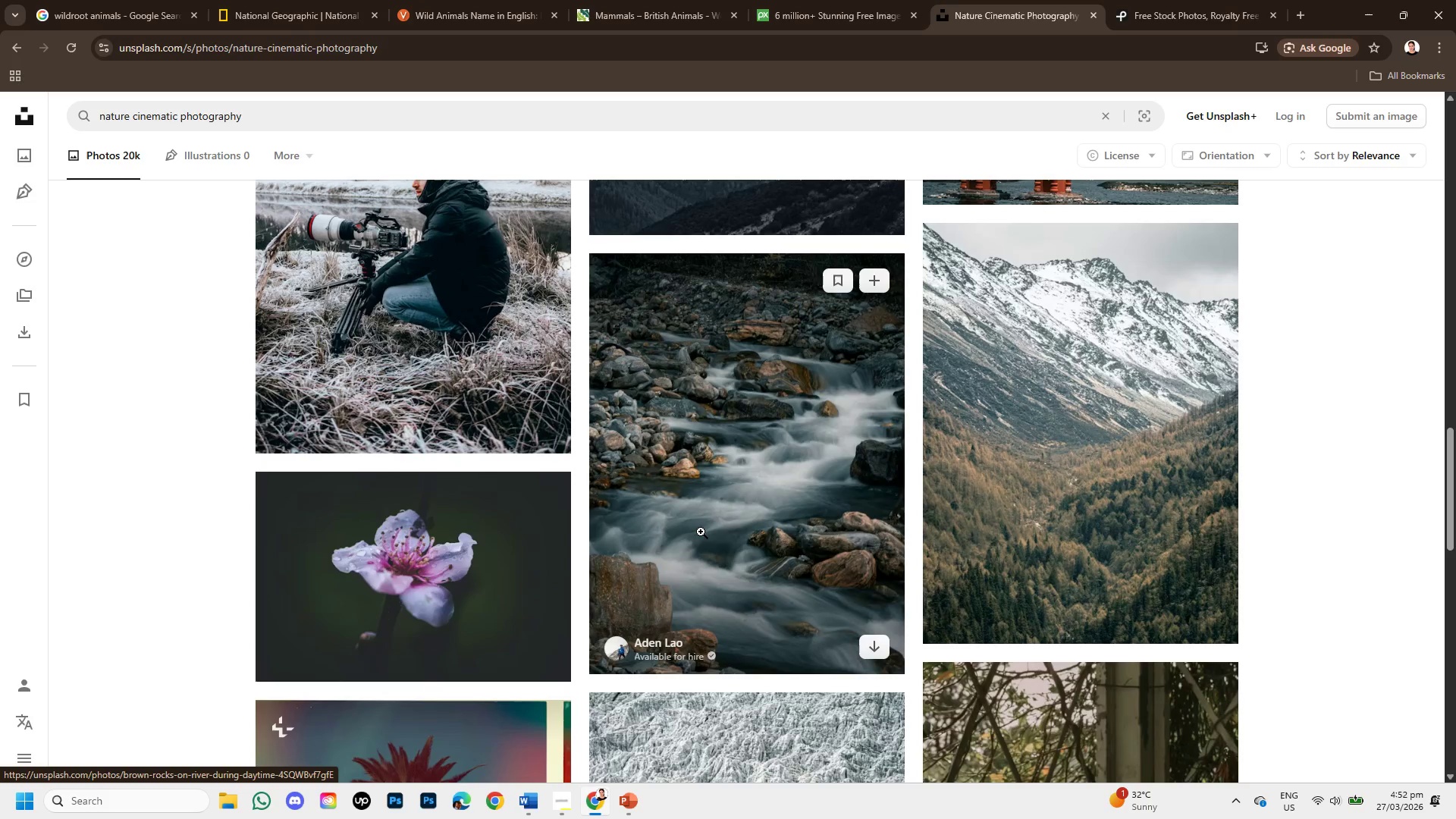 
scroll: coordinate [701, 532], scroll_direction: down, amount: 3.0
 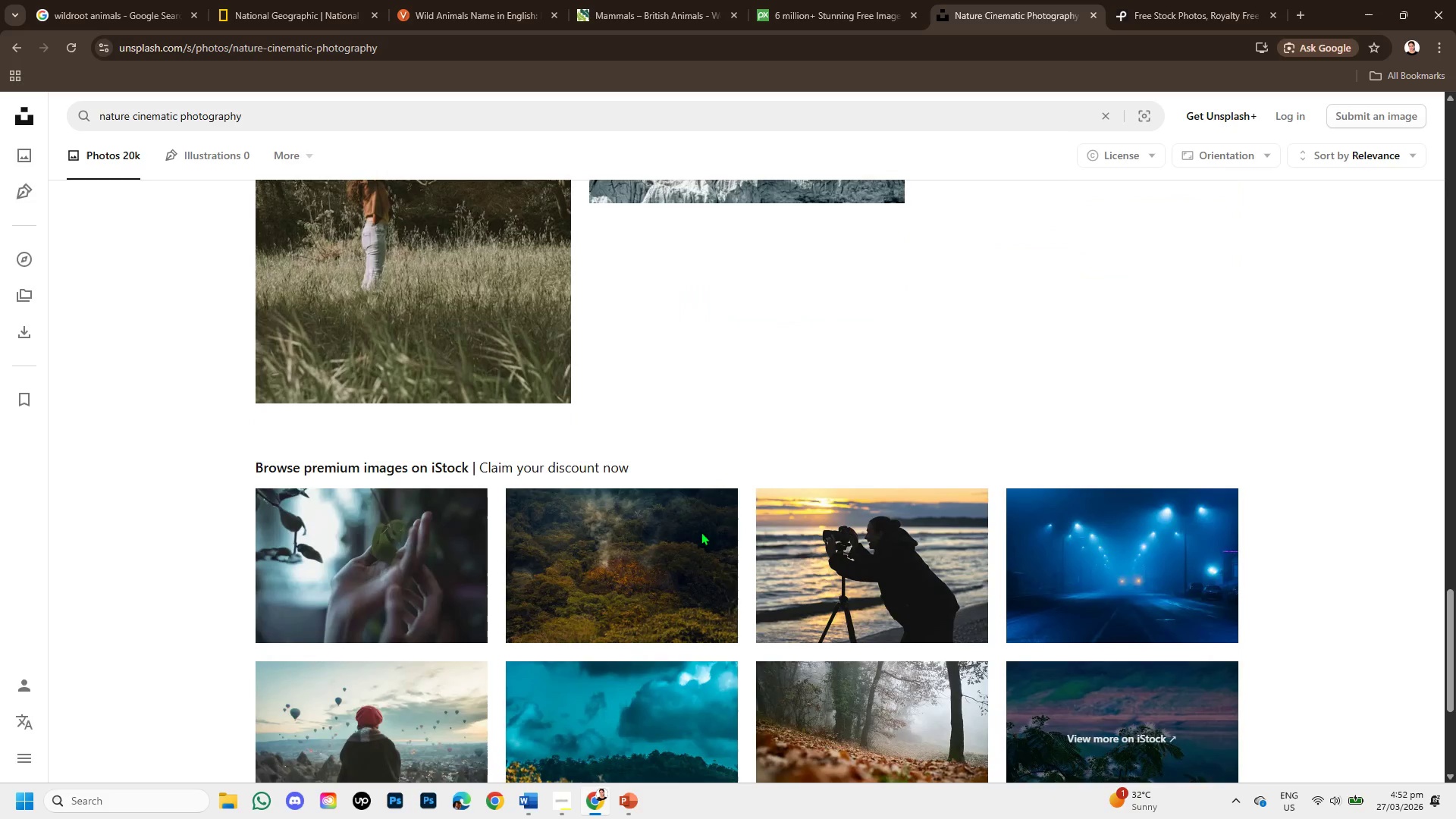 
scroll: coordinate [789, 224], scroll_direction: up, amount: 7.0
 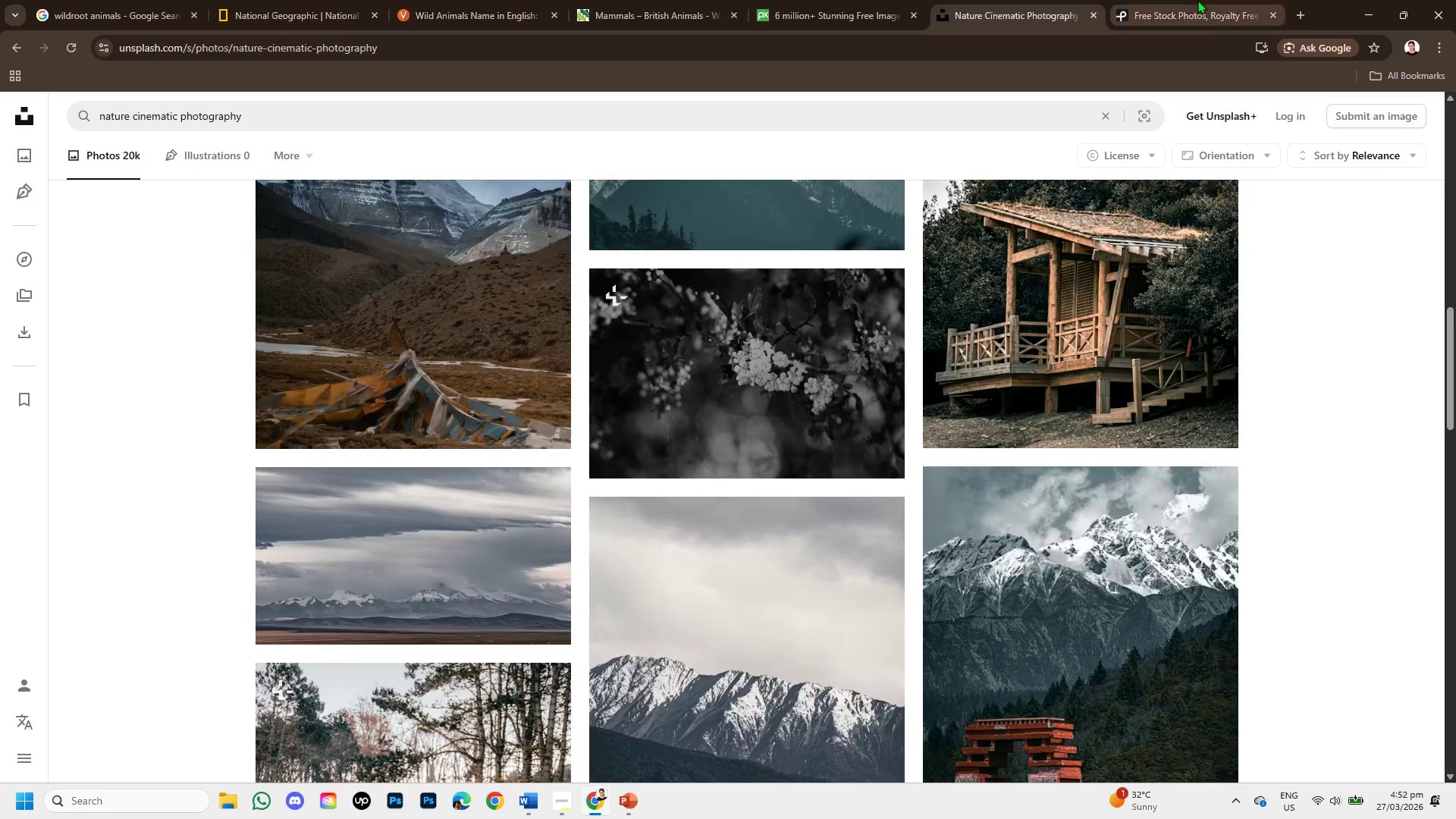 
left_click([1197, 0])
 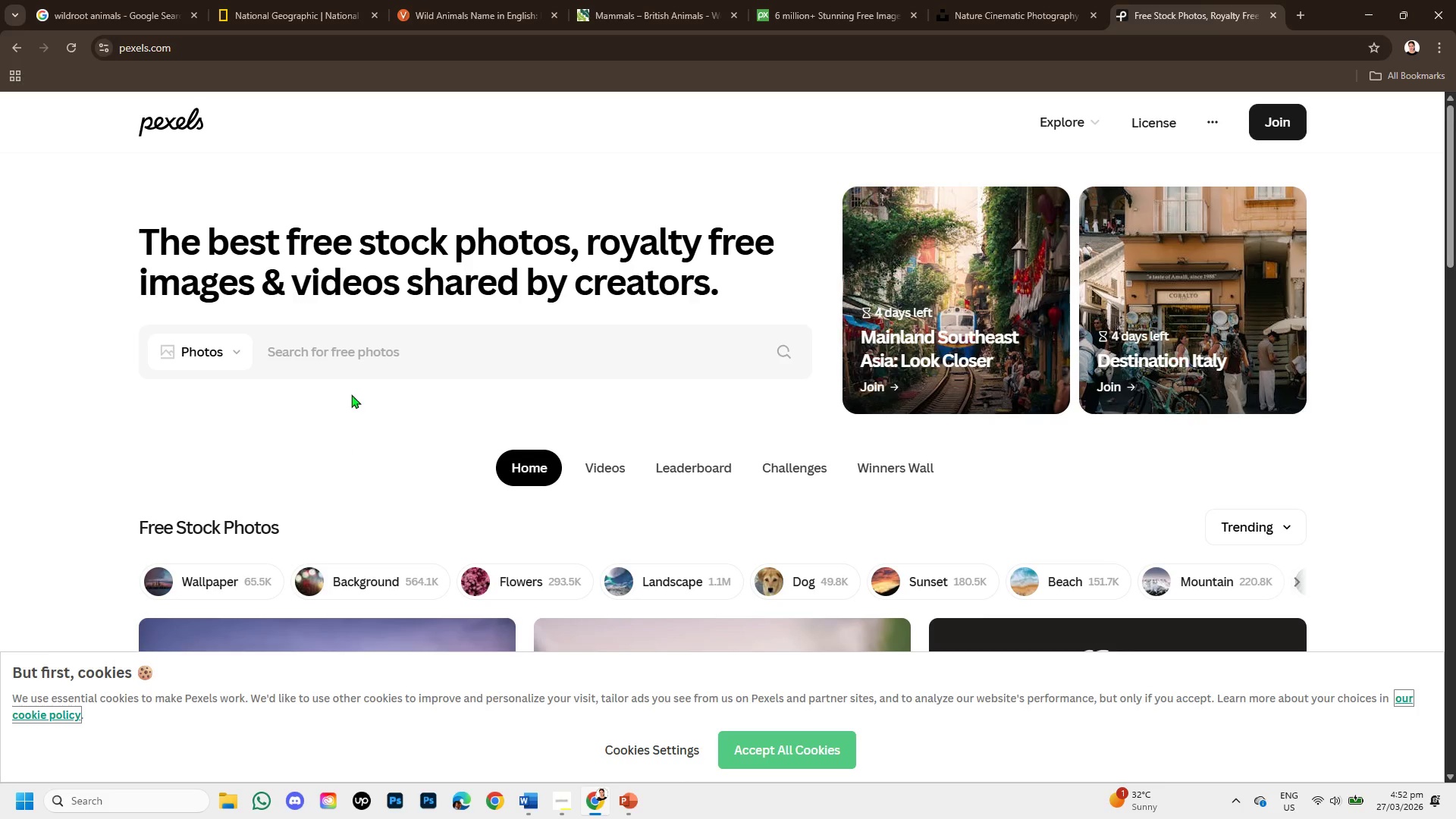 
left_click([360, 344])
 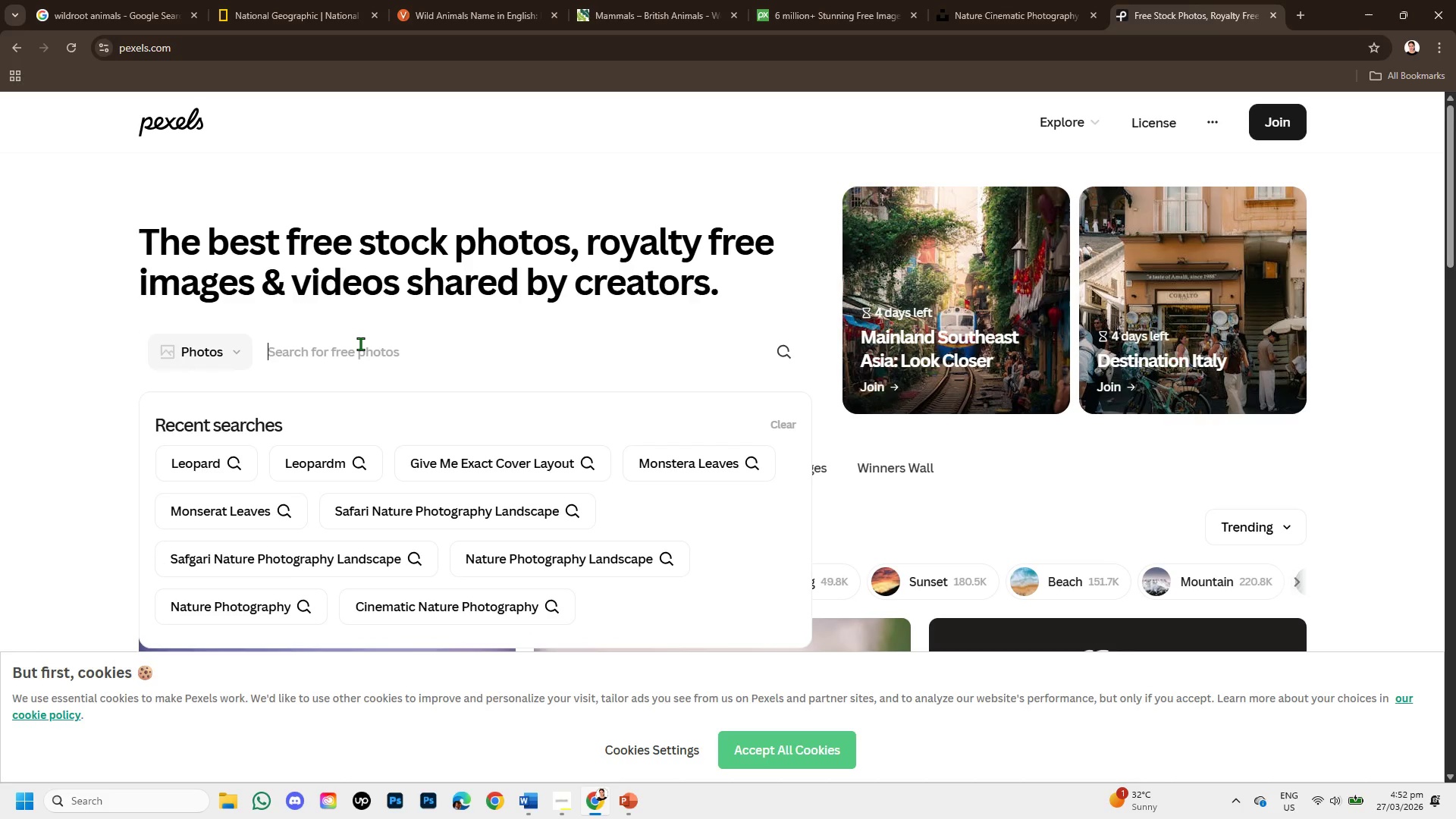 
type(cinematic nature photography )
 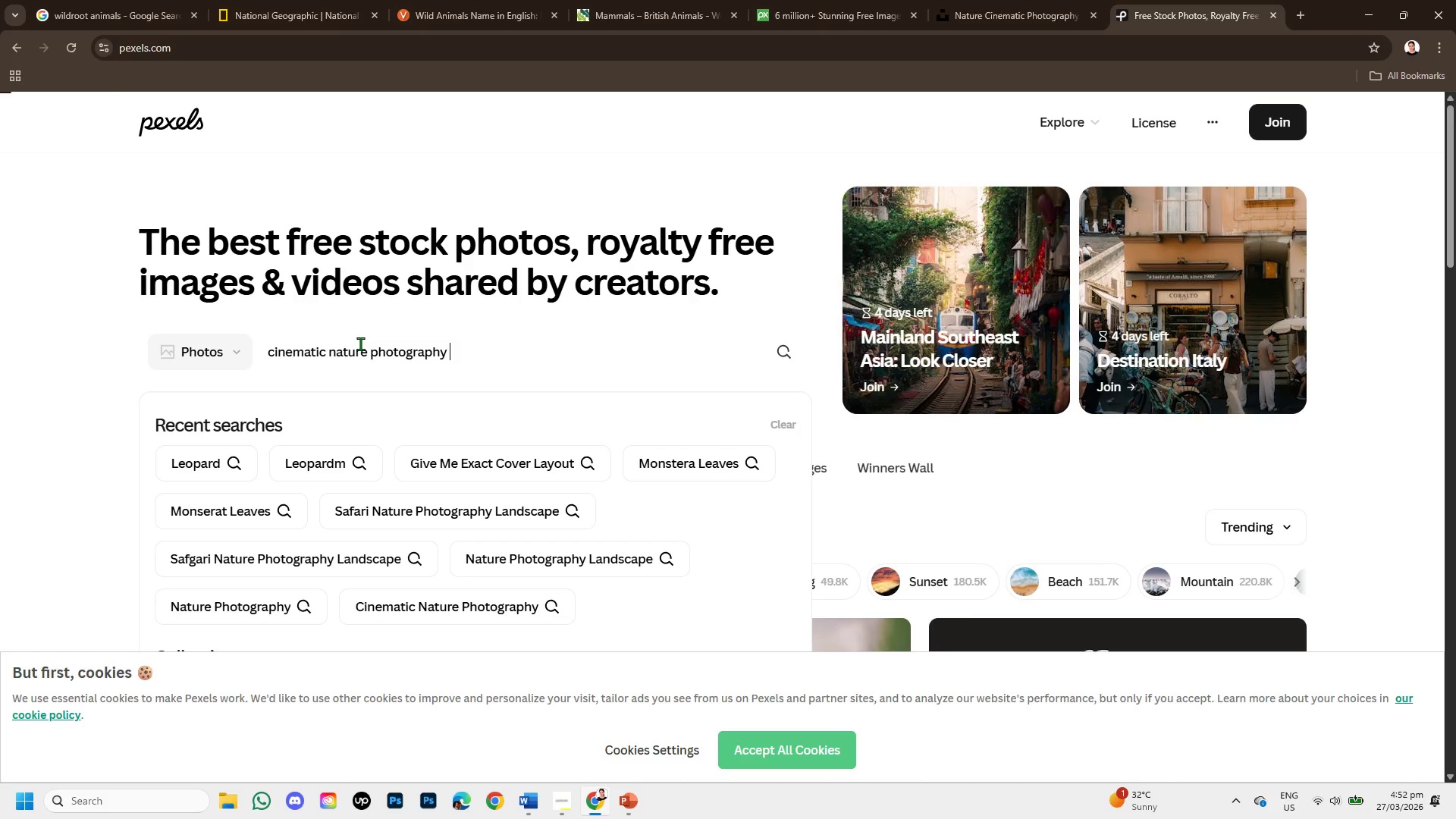 
key(Enter)
 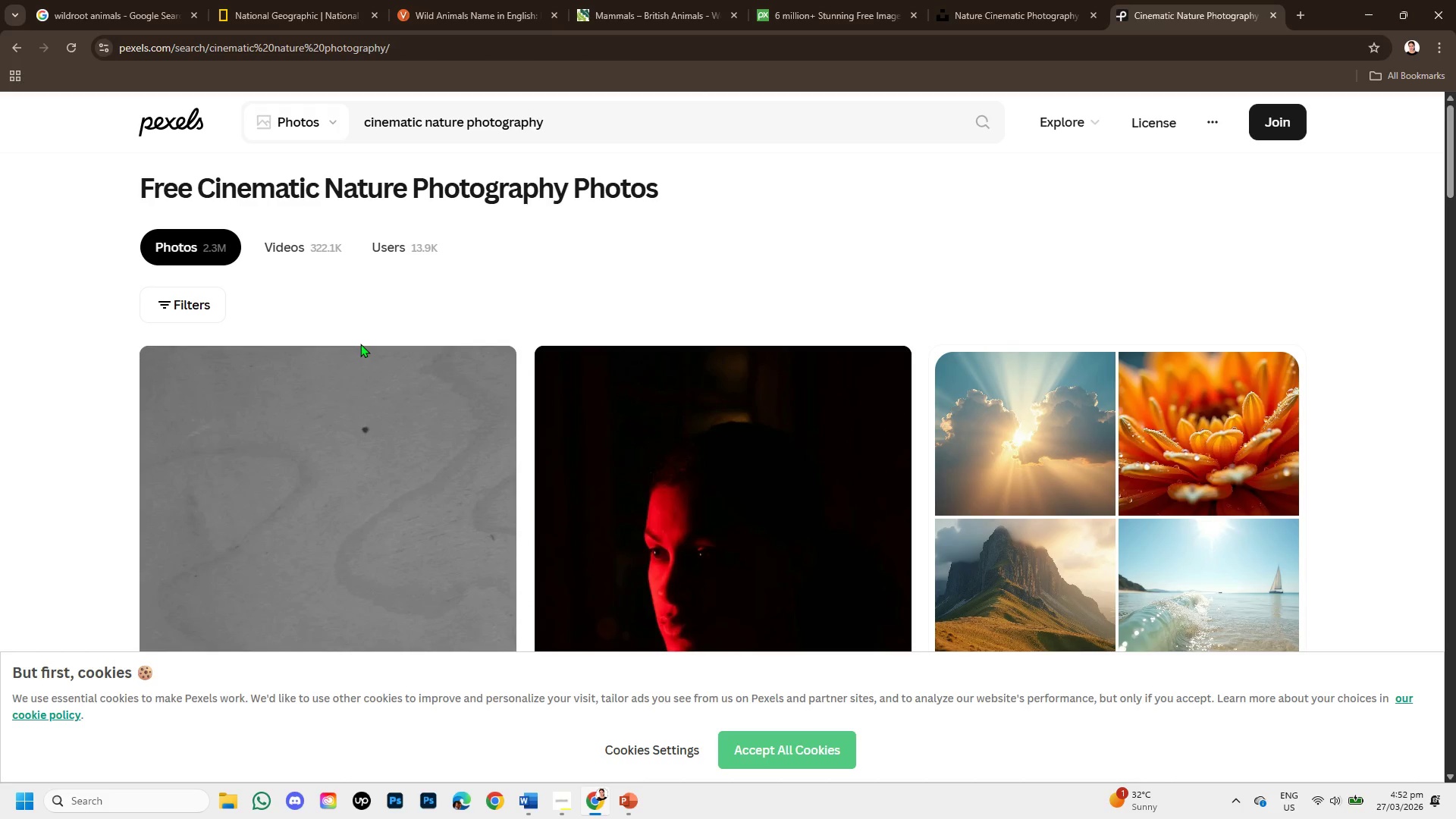 
wait(13.0)
 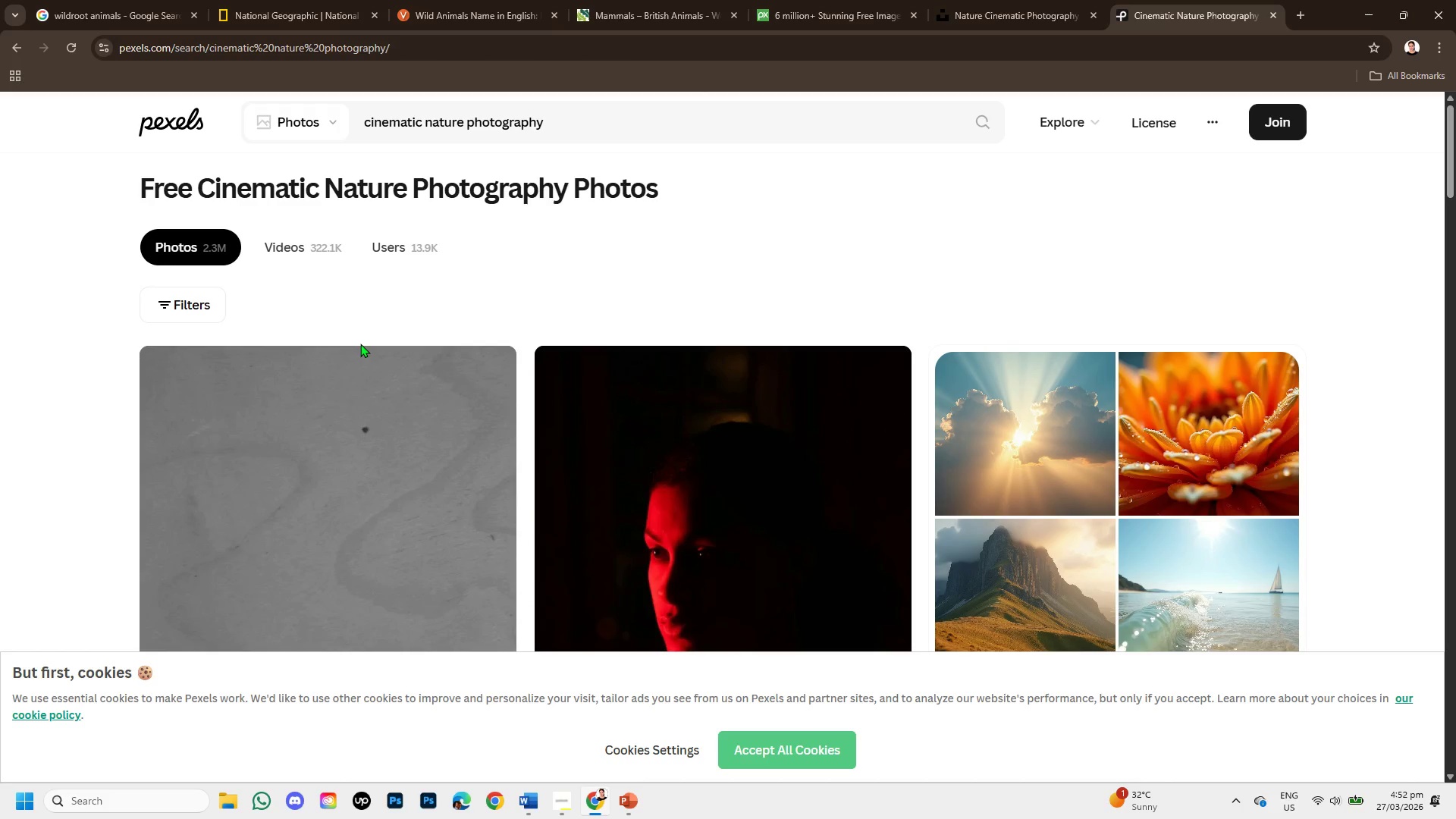 
scroll: coordinate [480, 472], scroll_direction: down, amount: 4.0
 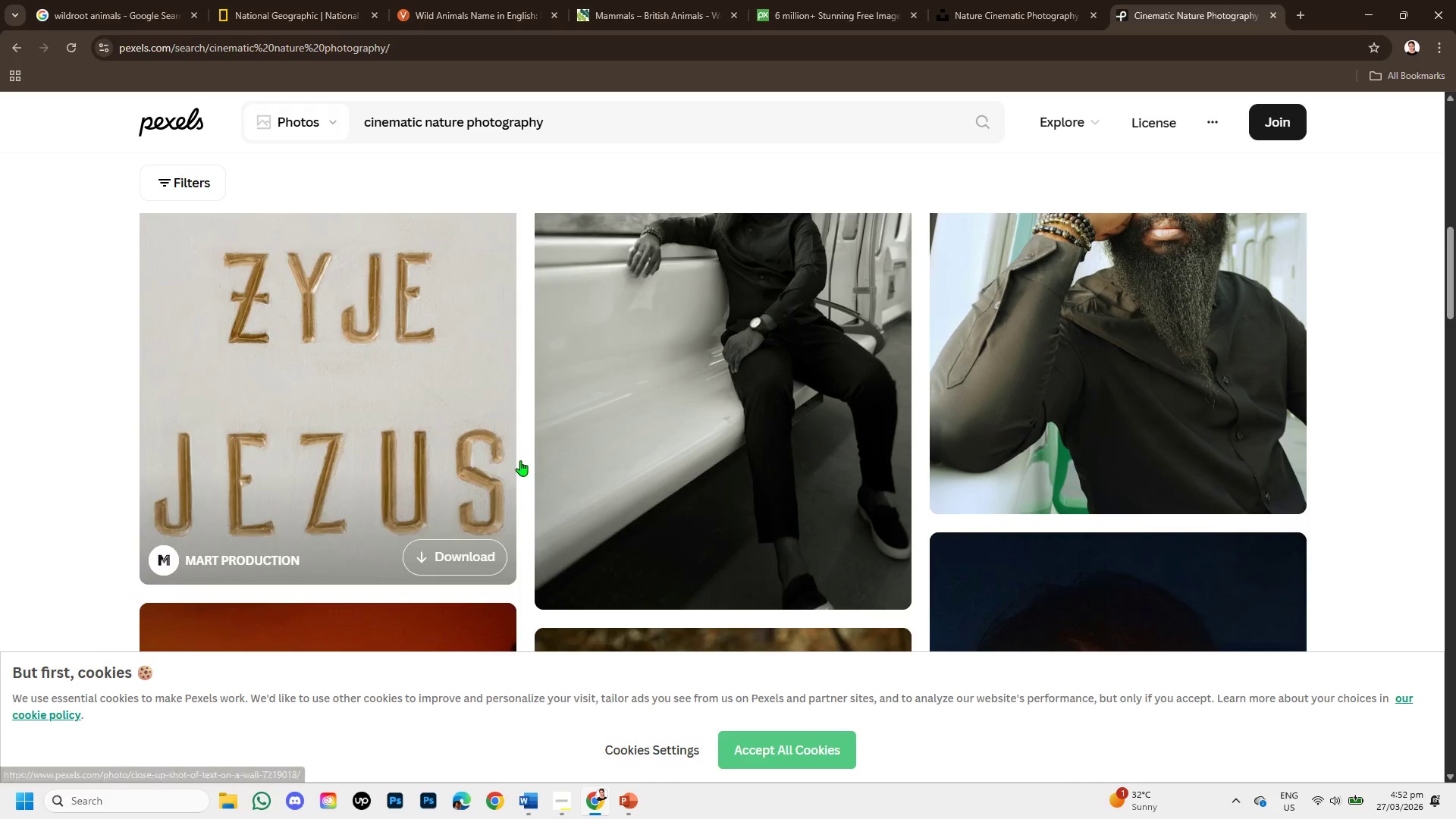 
scroll: coordinate [435, 378], scroll_direction: up, amount: 5.0
 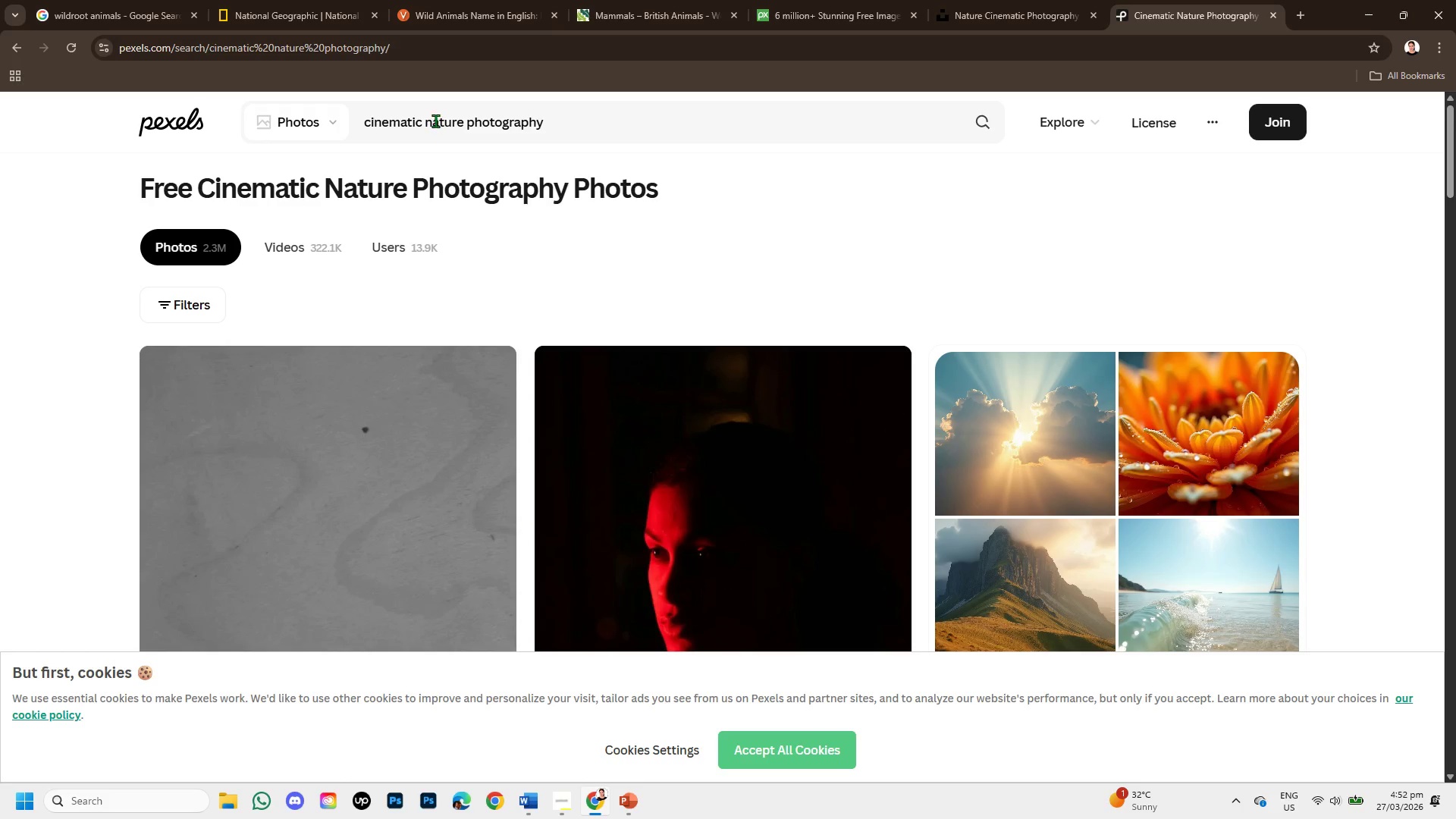 
left_click_drag(start_coordinate=[425, 118], to_coordinate=[365, 120])
 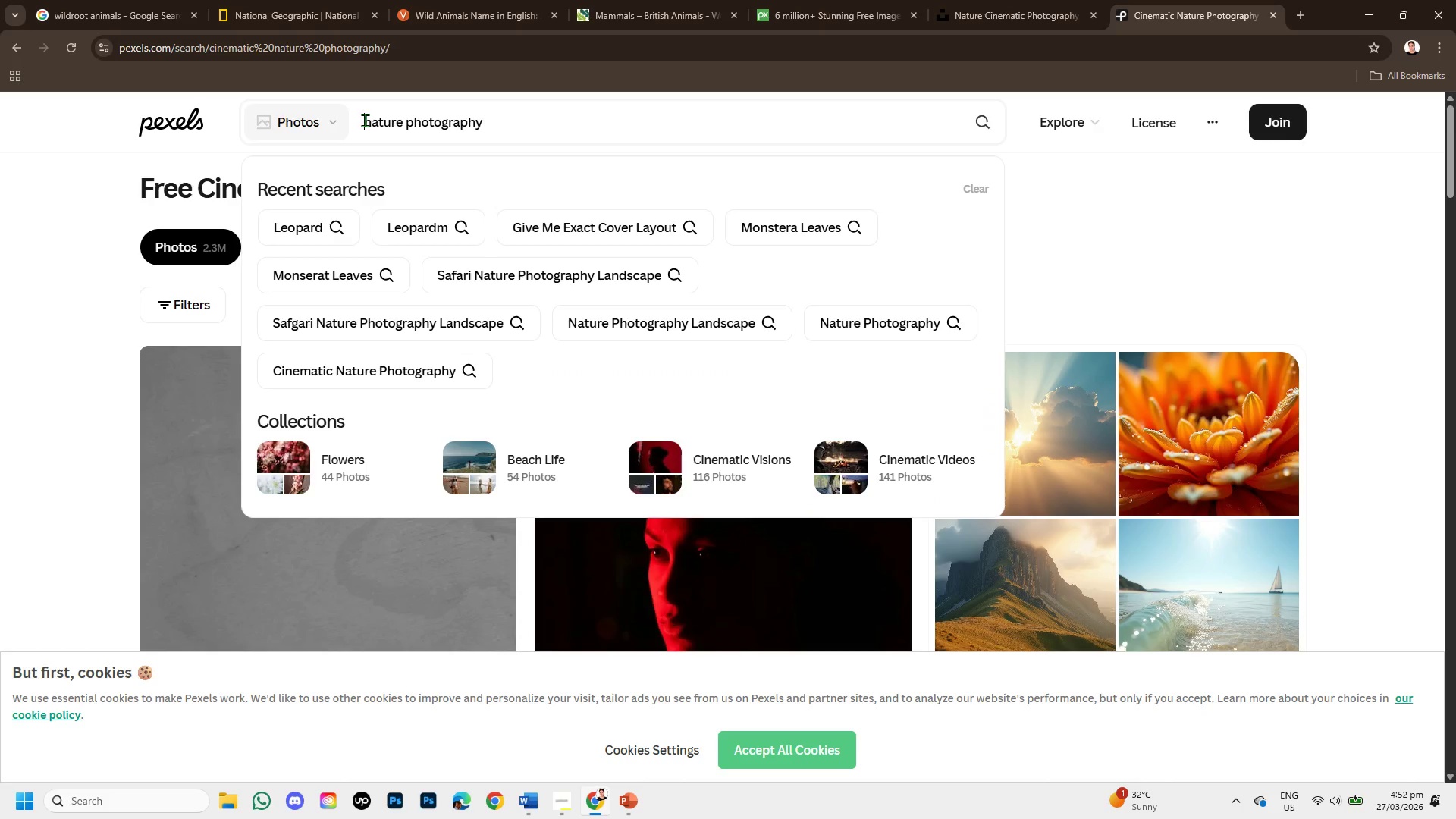 
key(Backspace)
 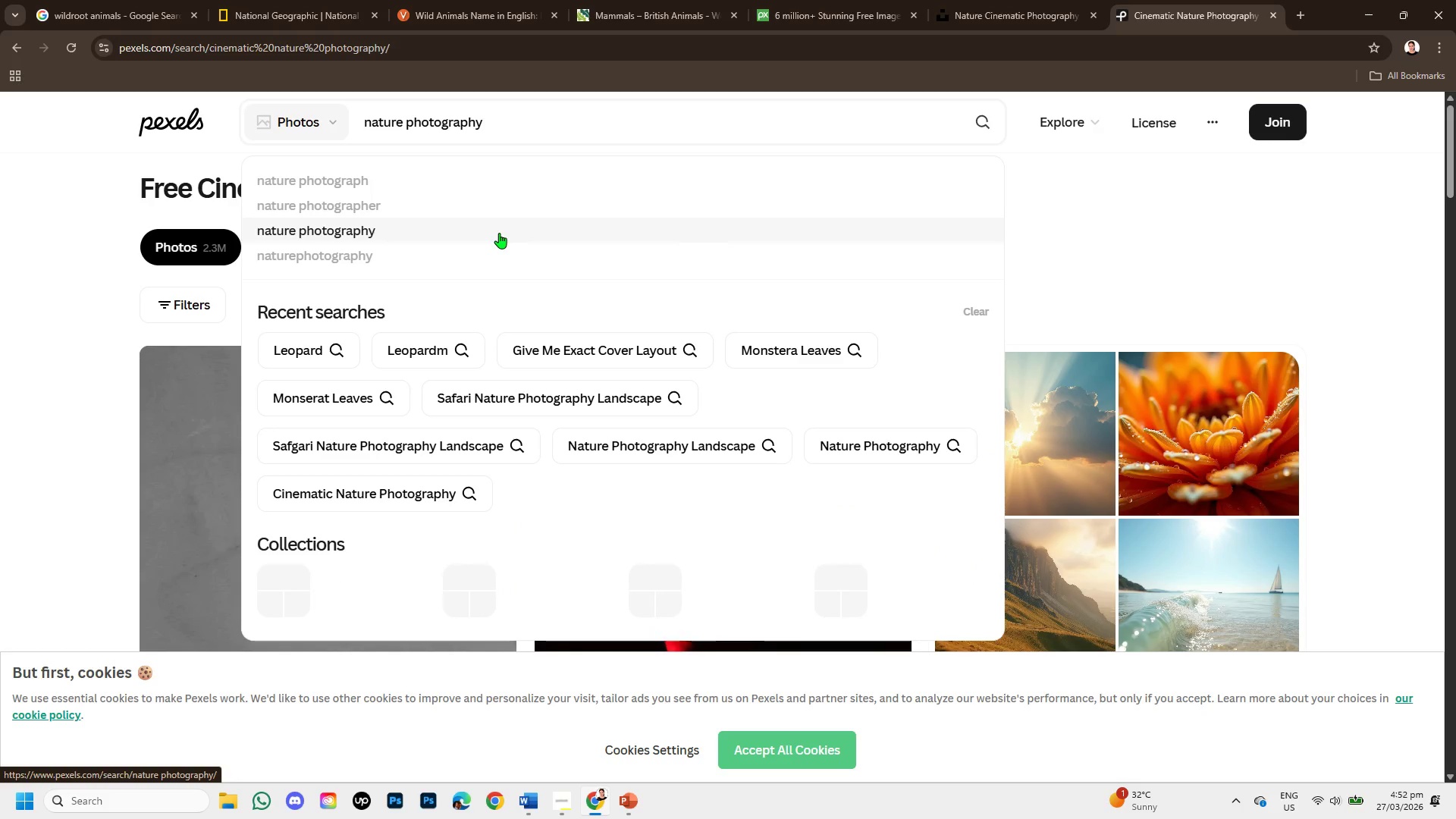 
key(Enter)
 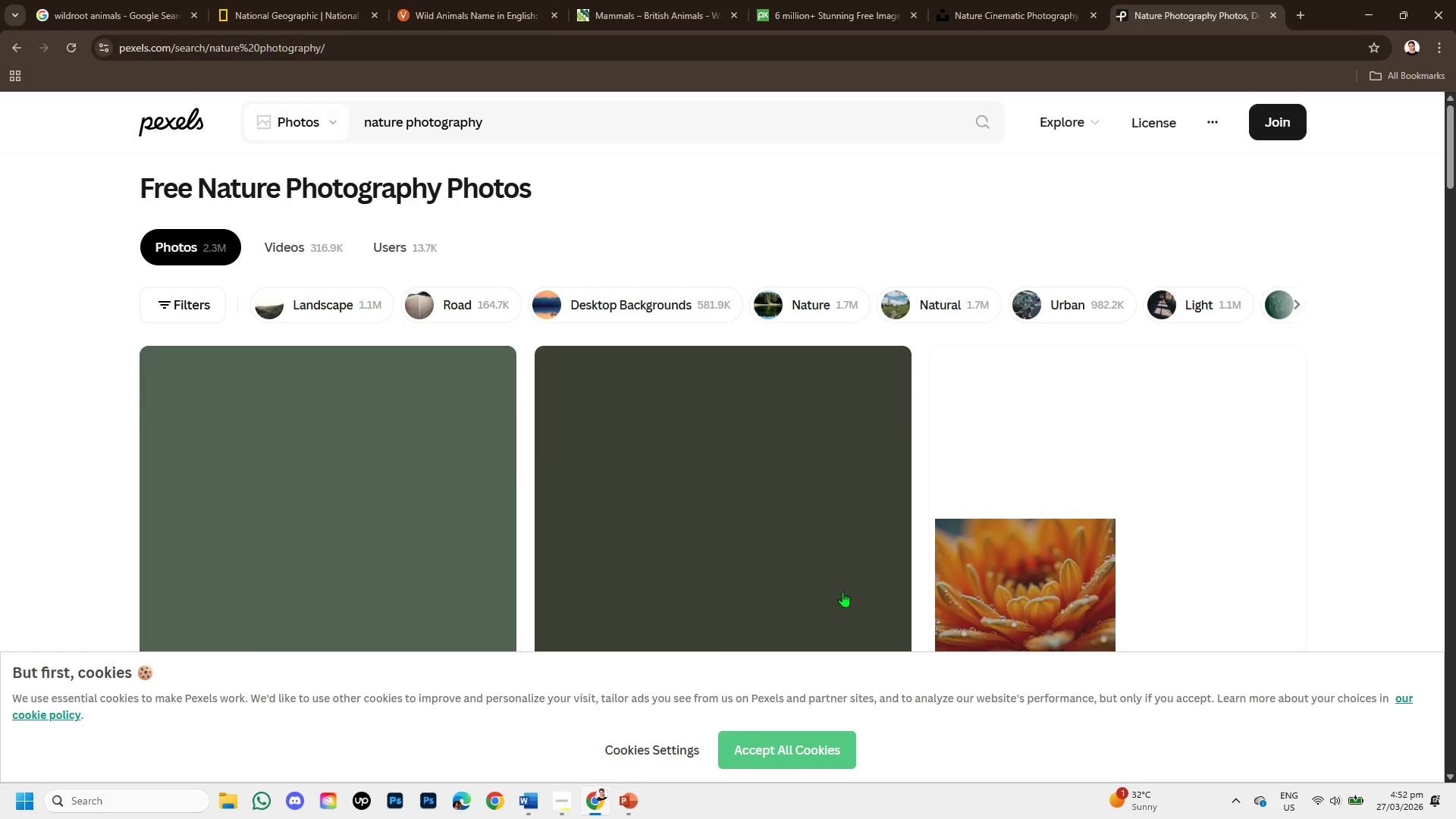 
scroll: coordinate [774, 500], scroll_direction: down, amount: 1.0
 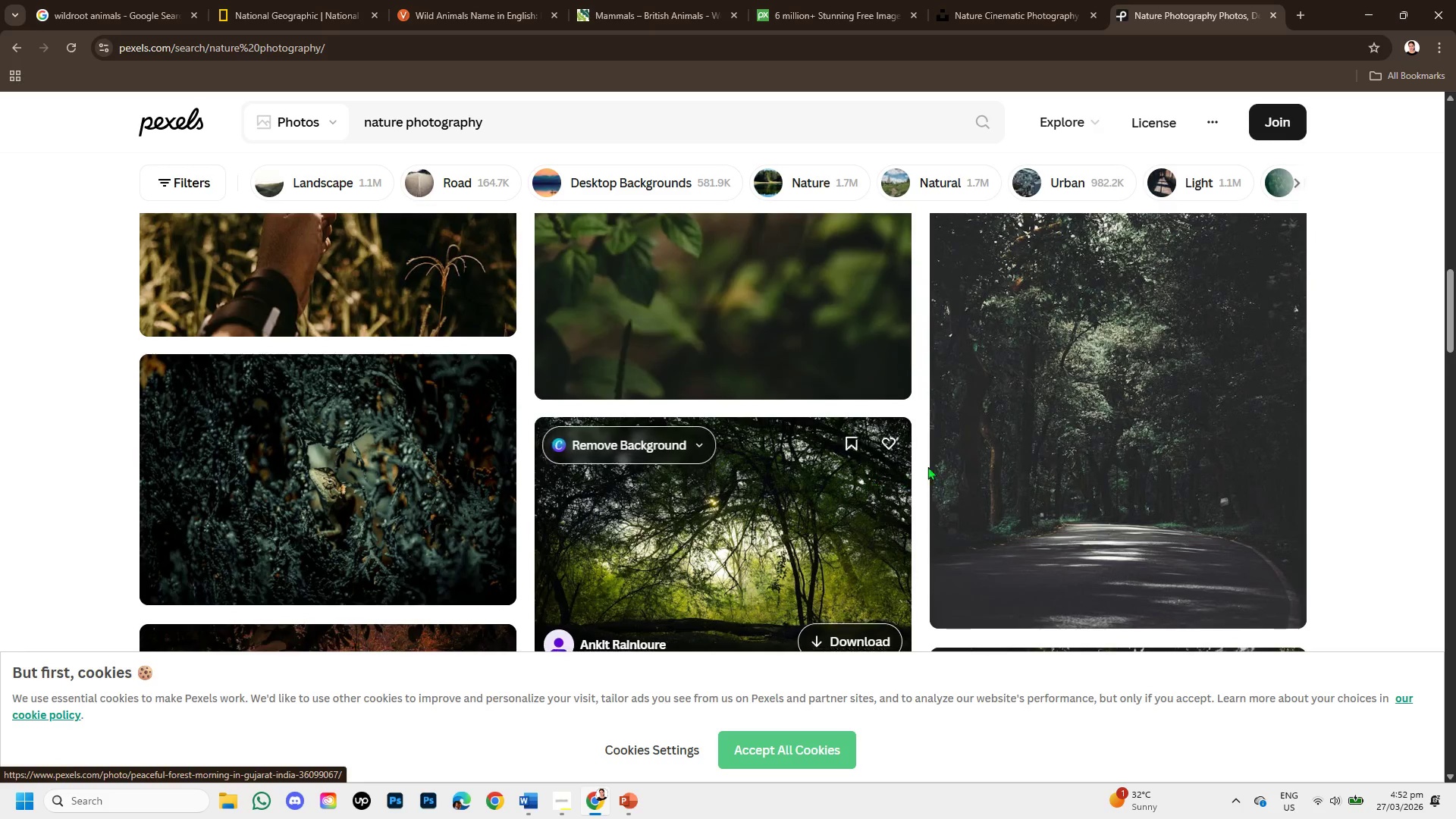 
left_click([1040, 417])
 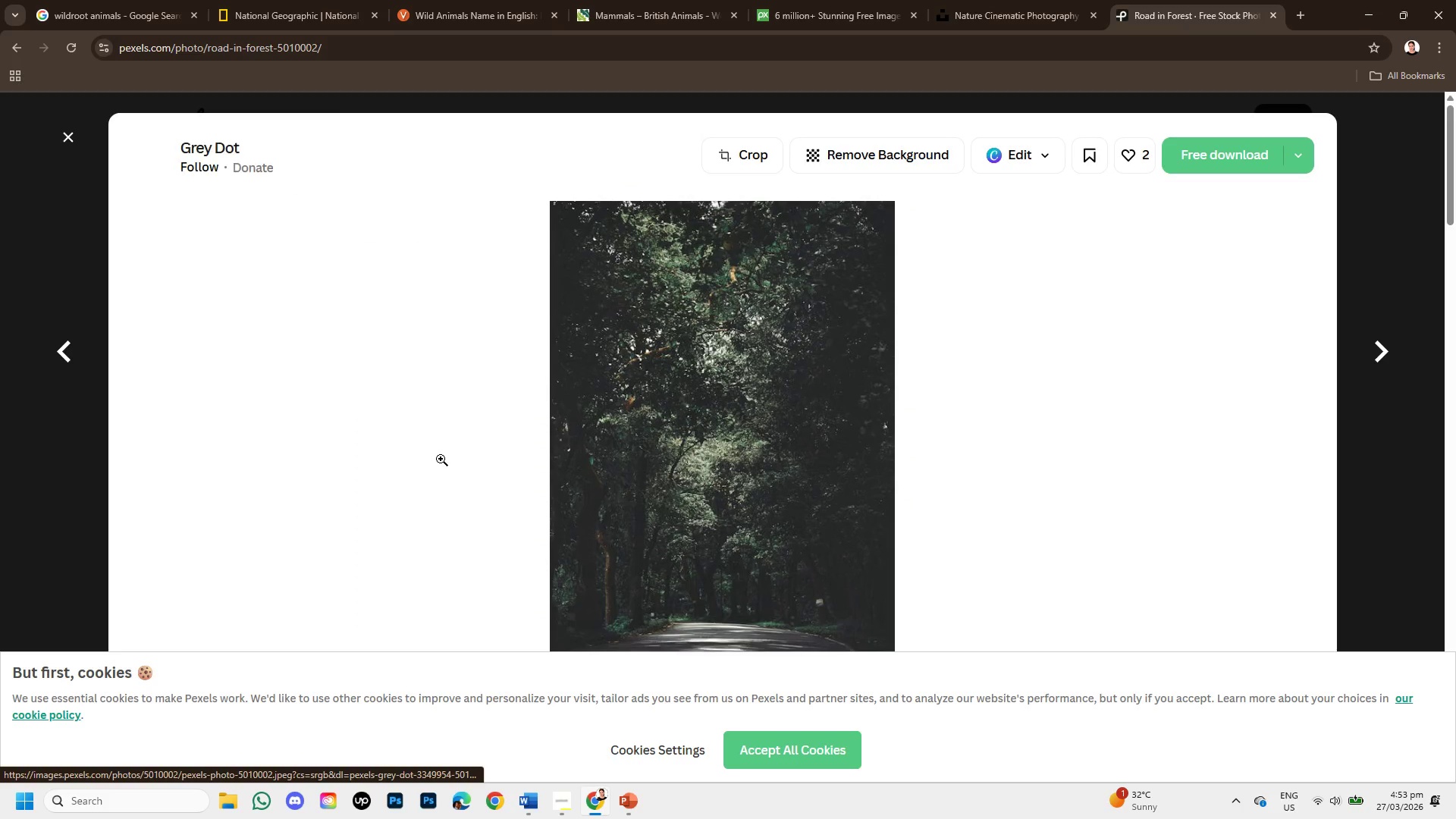 
scroll: coordinate [523, 408], scroll_direction: down, amount: 9.0
 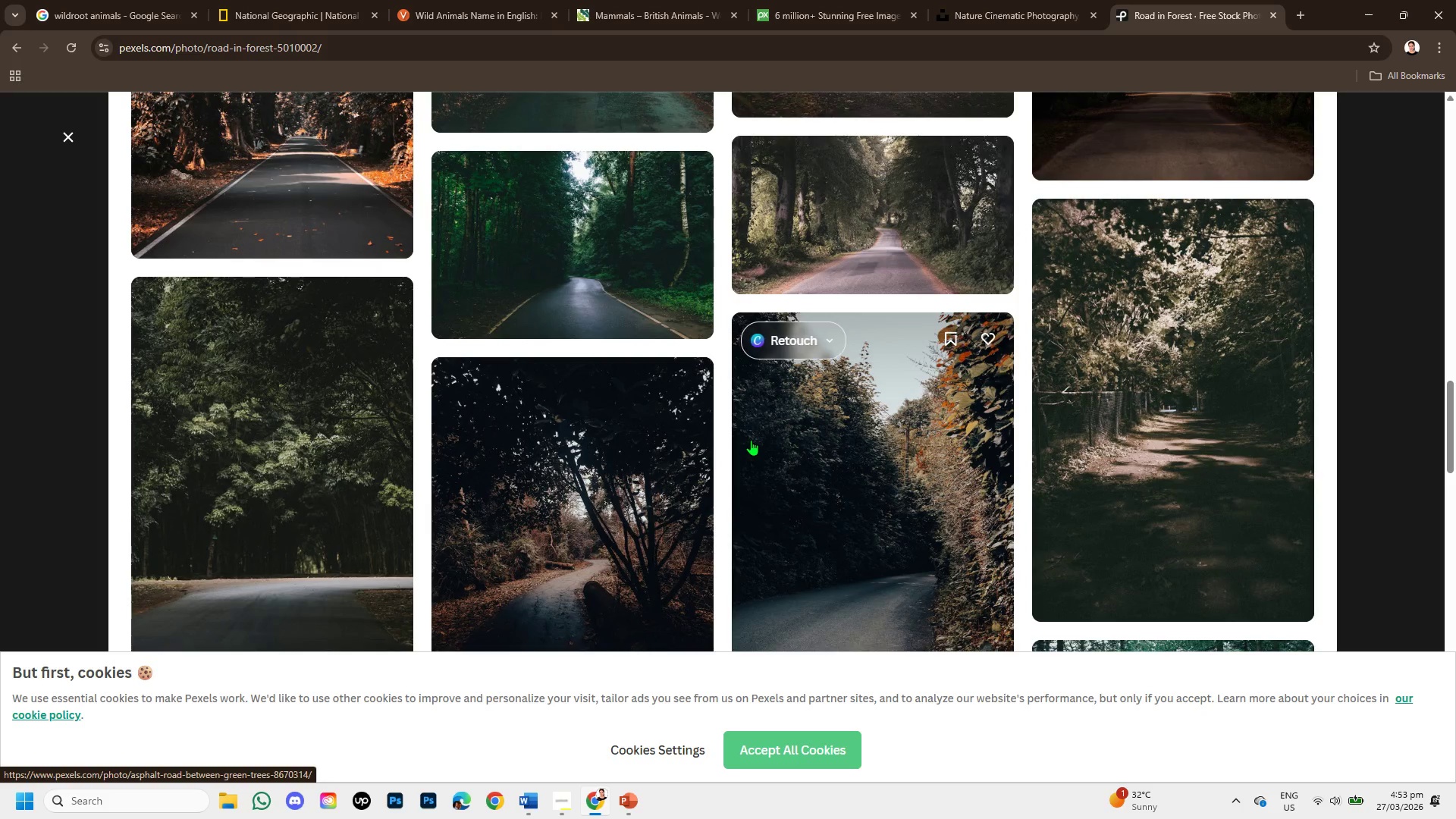 
scroll: coordinate [753, 440], scroll_direction: up, amount: 3.0
 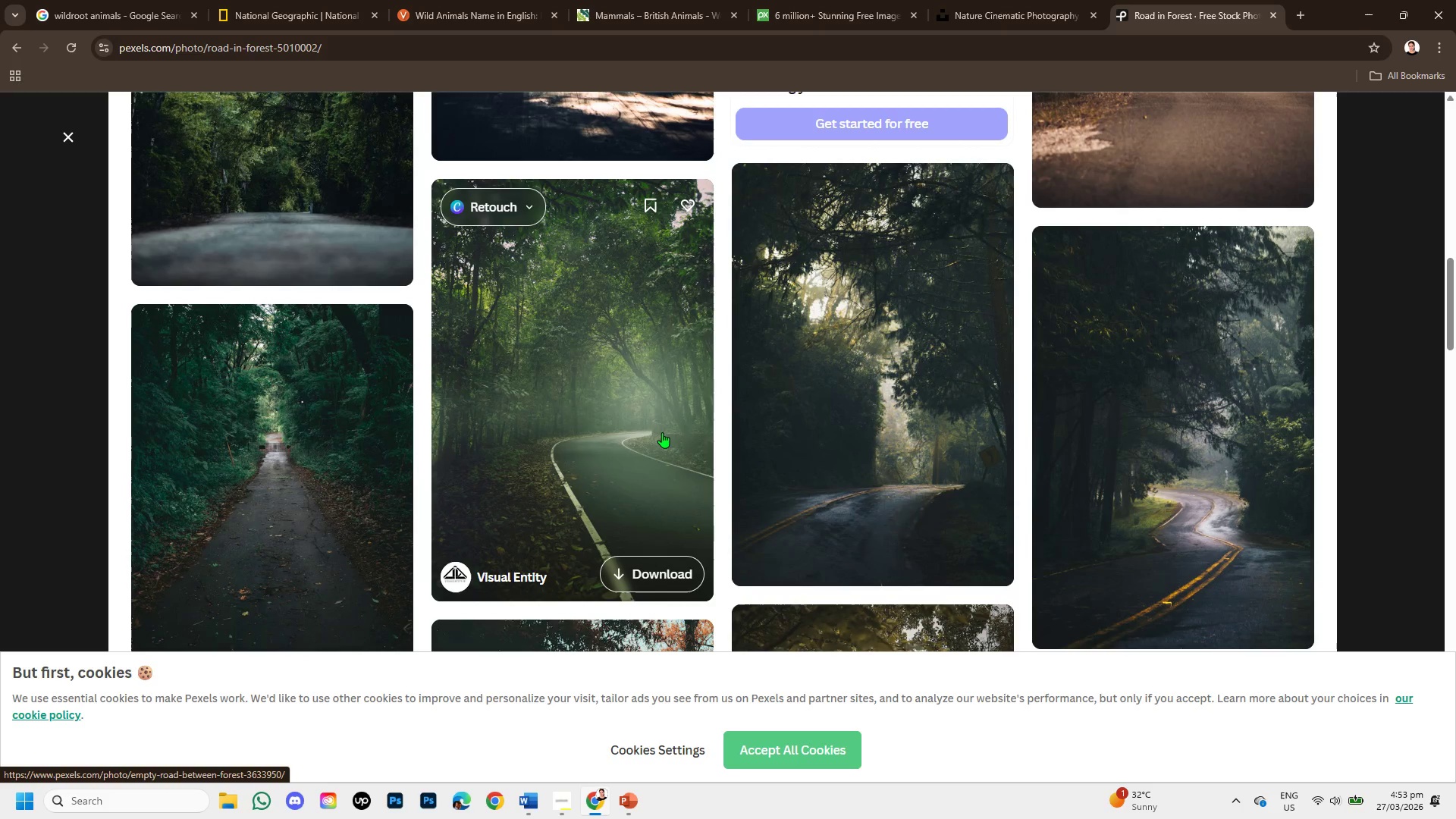 
left_click([662, 432])
 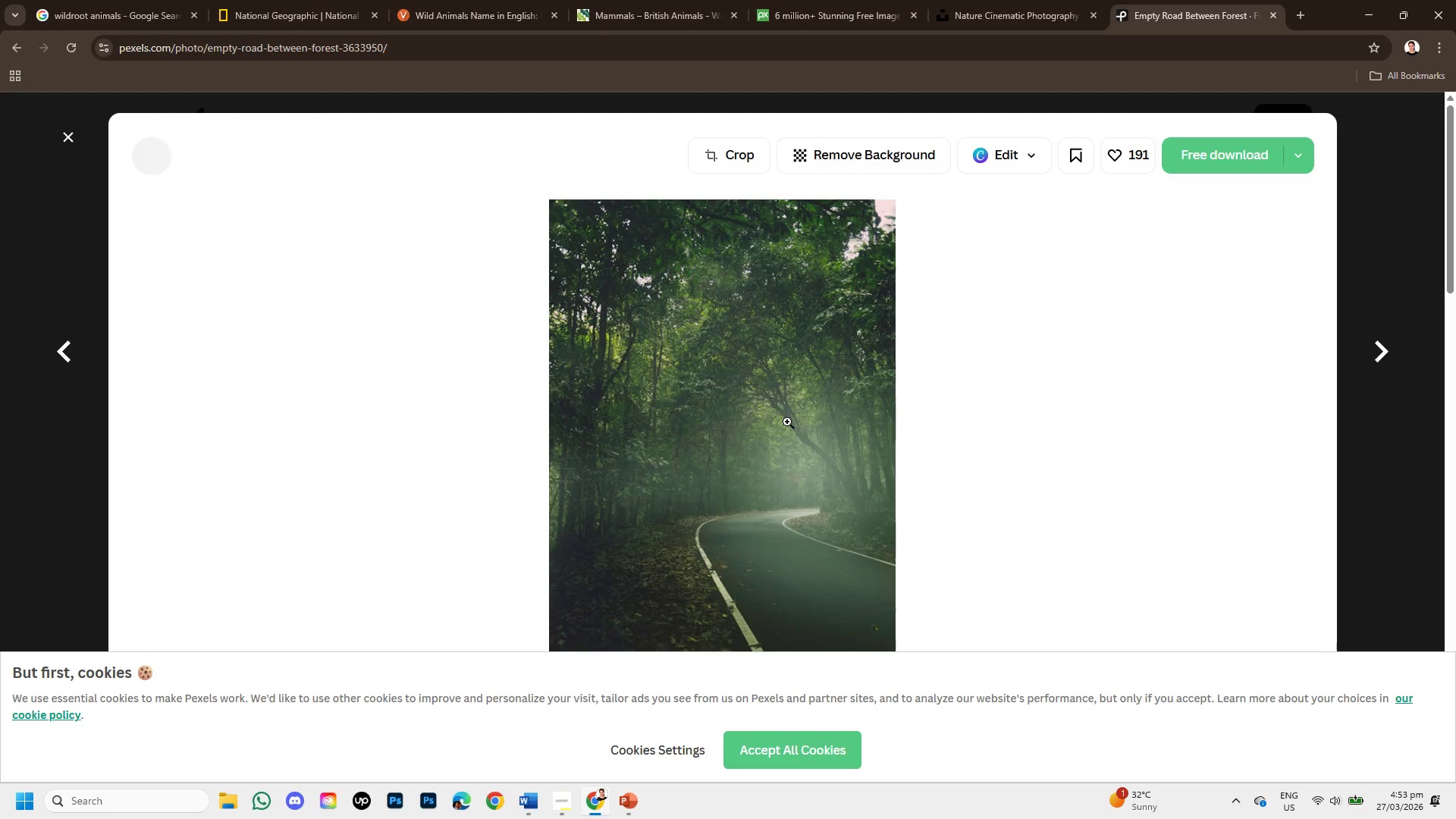 
scroll: coordinate [736, 428], scroll_direction: down, amount: 5.0
 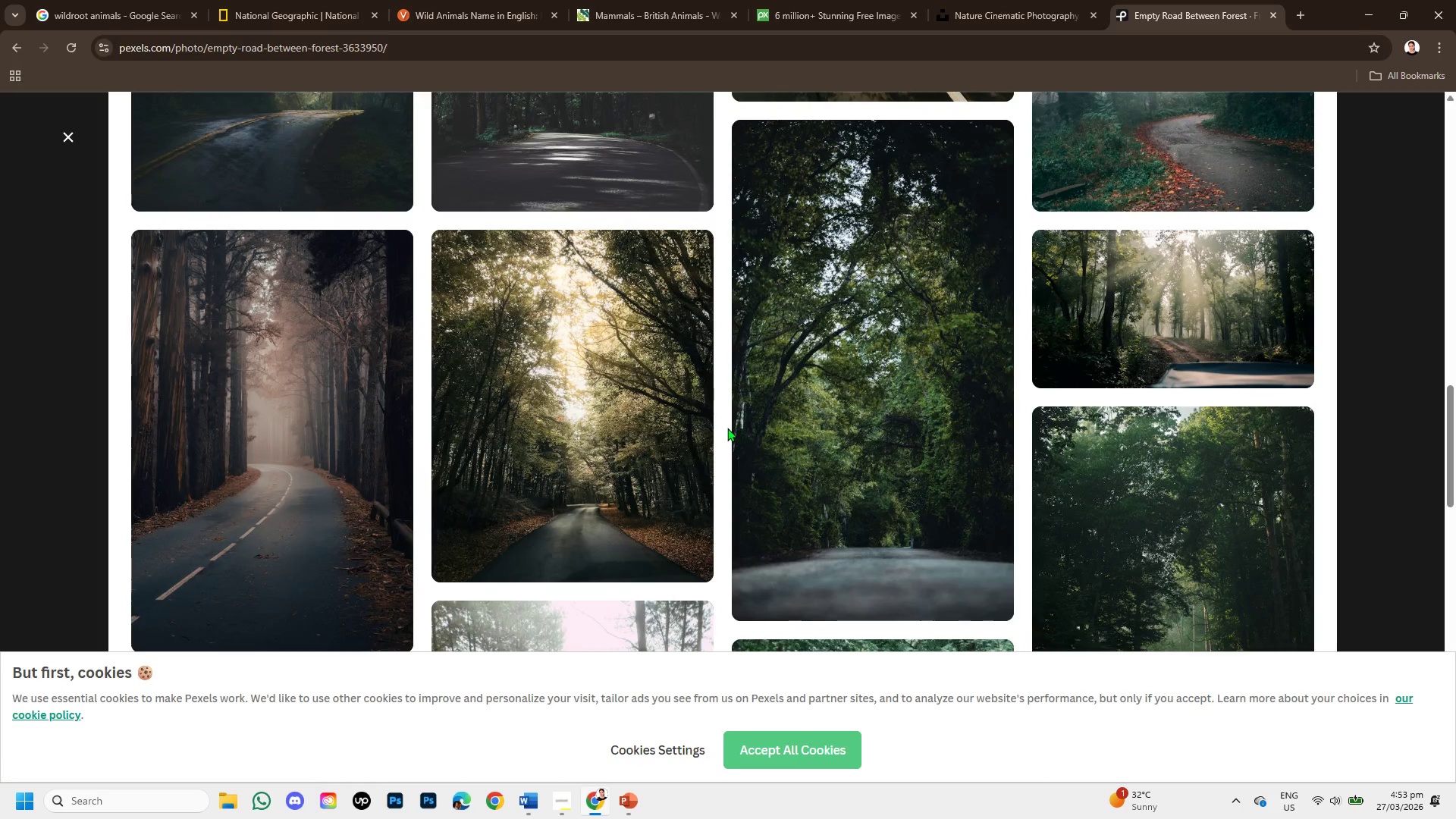 
scroll: coordinate [727, 428], scroll_direction: up, amount: 2.0
 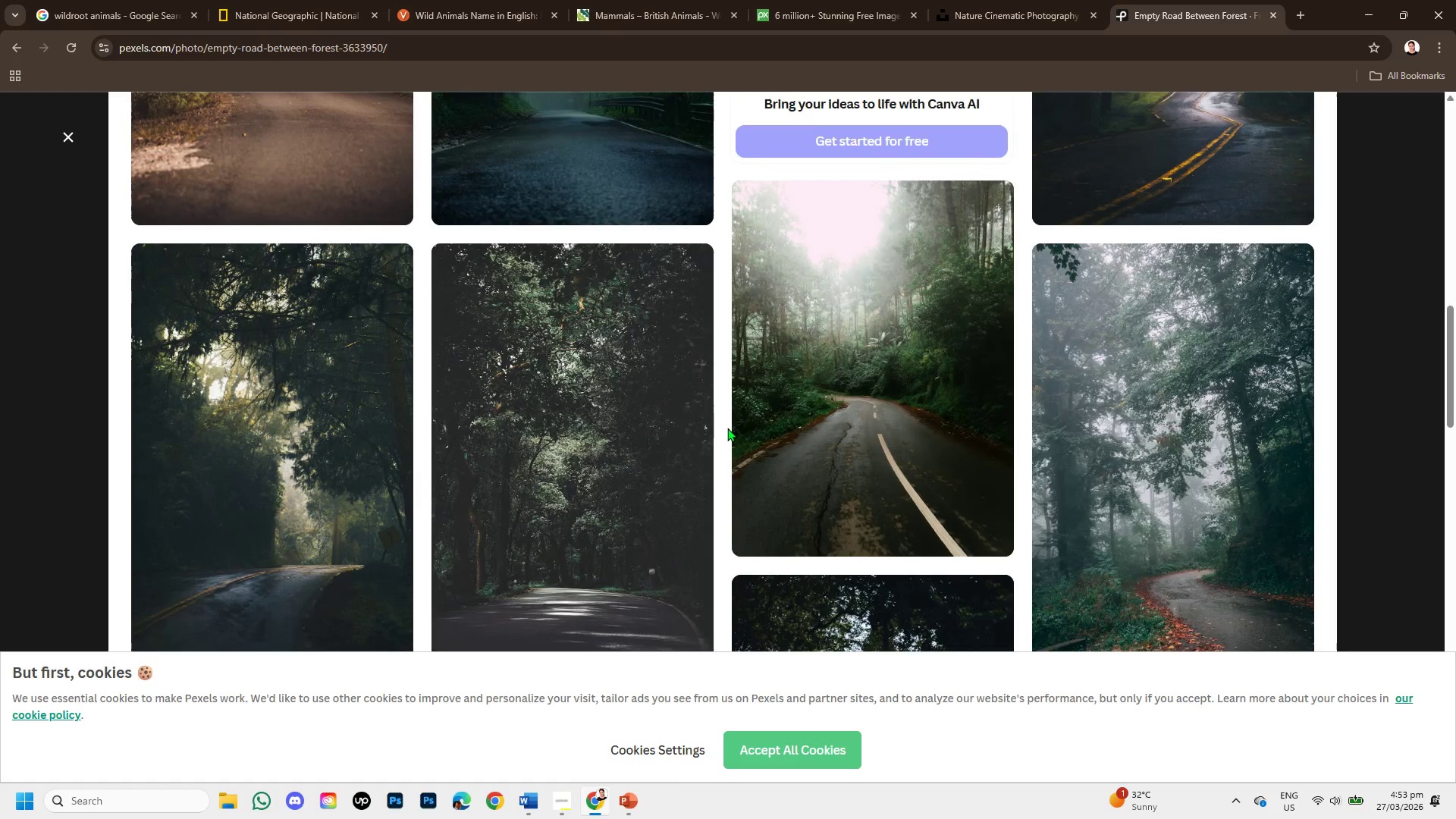 
scroll: coordinate [727, 428], scroll_direction: down, amount: 5.0
 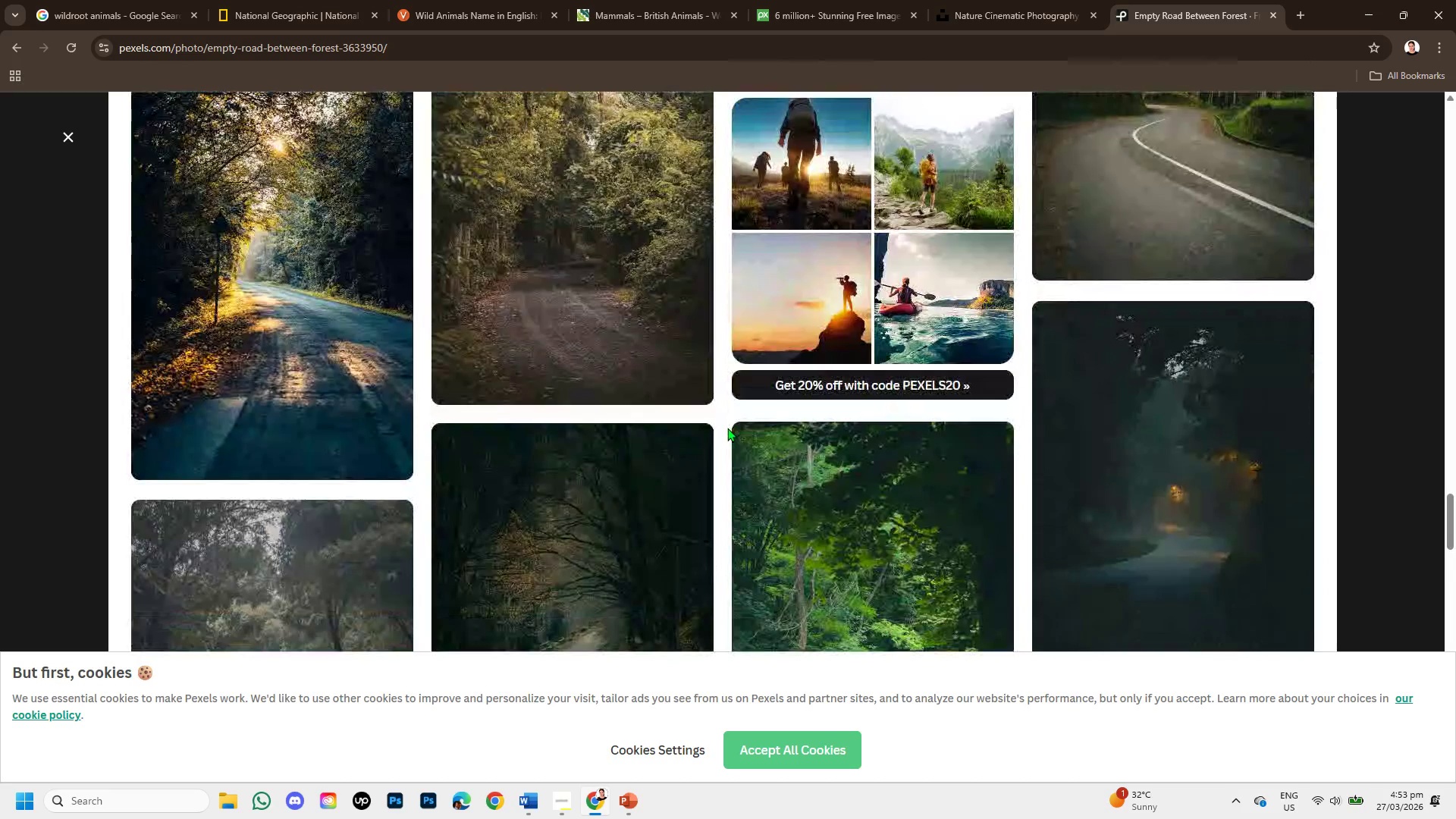 
scroll: coordinate [723, 428], scroll_direction: up, amount: 1.0
 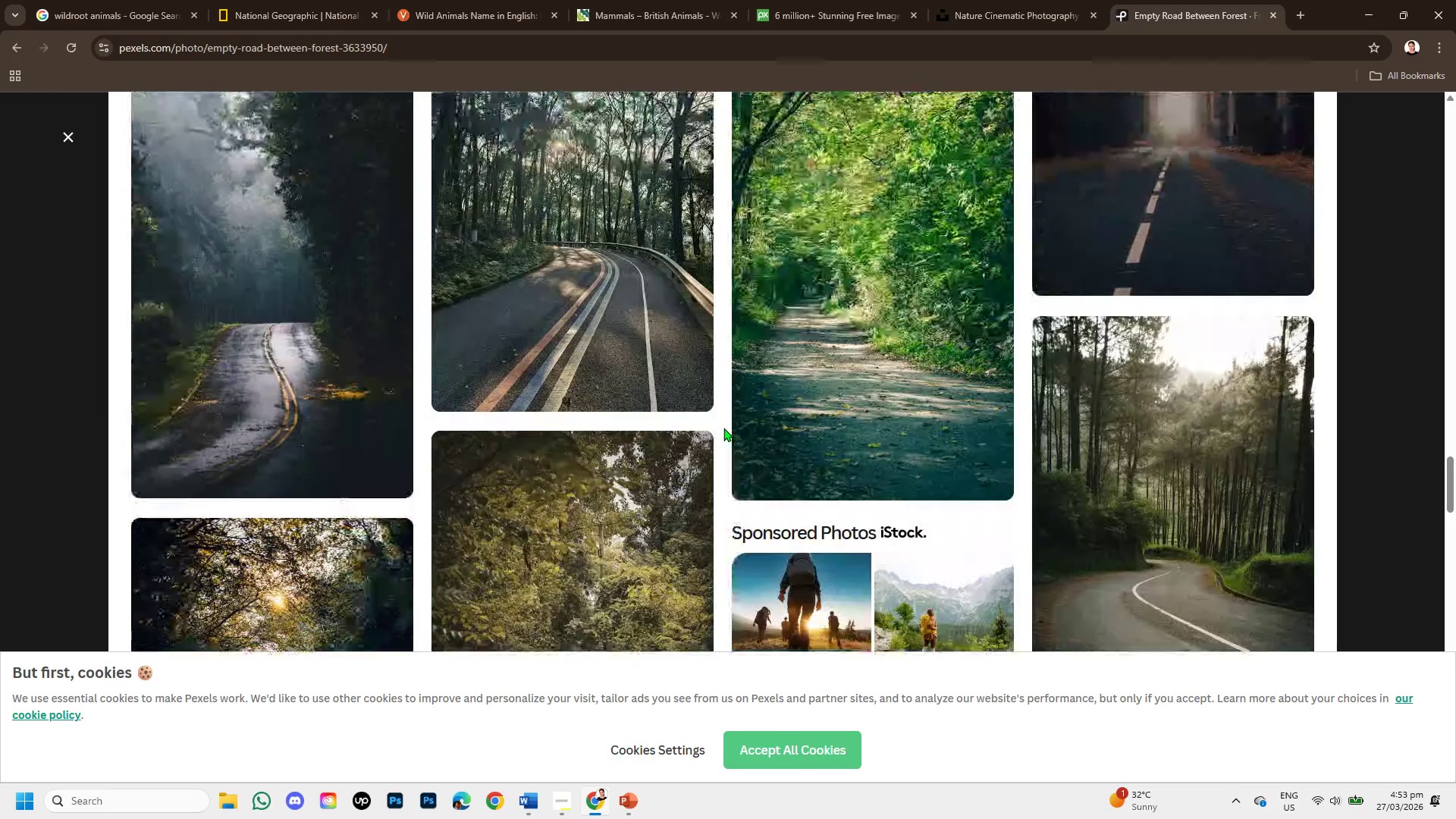 
scroll: coordinate [722, 428], scroll_direction: down, amount: 3.0
 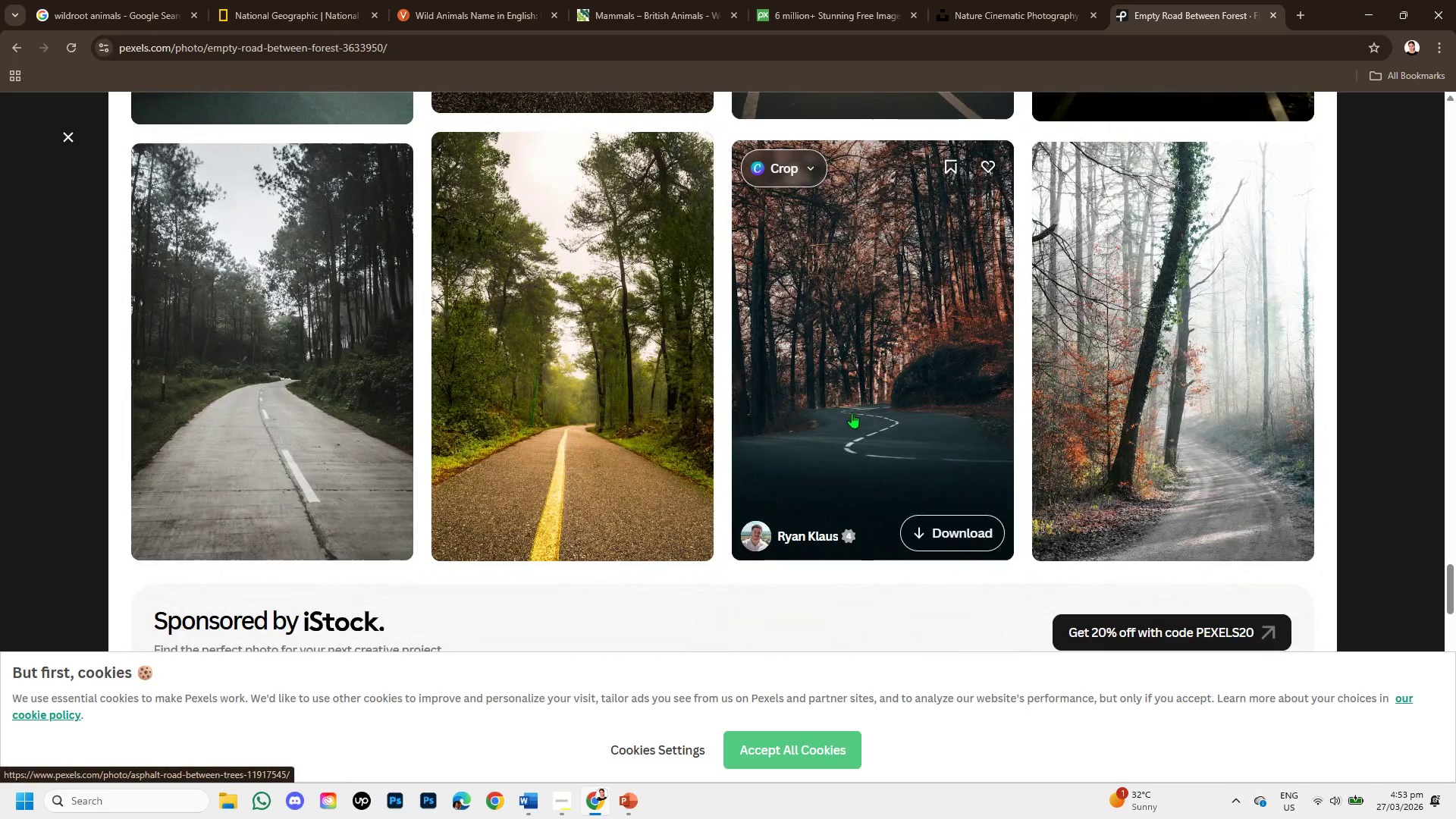 
scroll: coordinate [821, 403], scroll_direction: up, amount: 25.0
 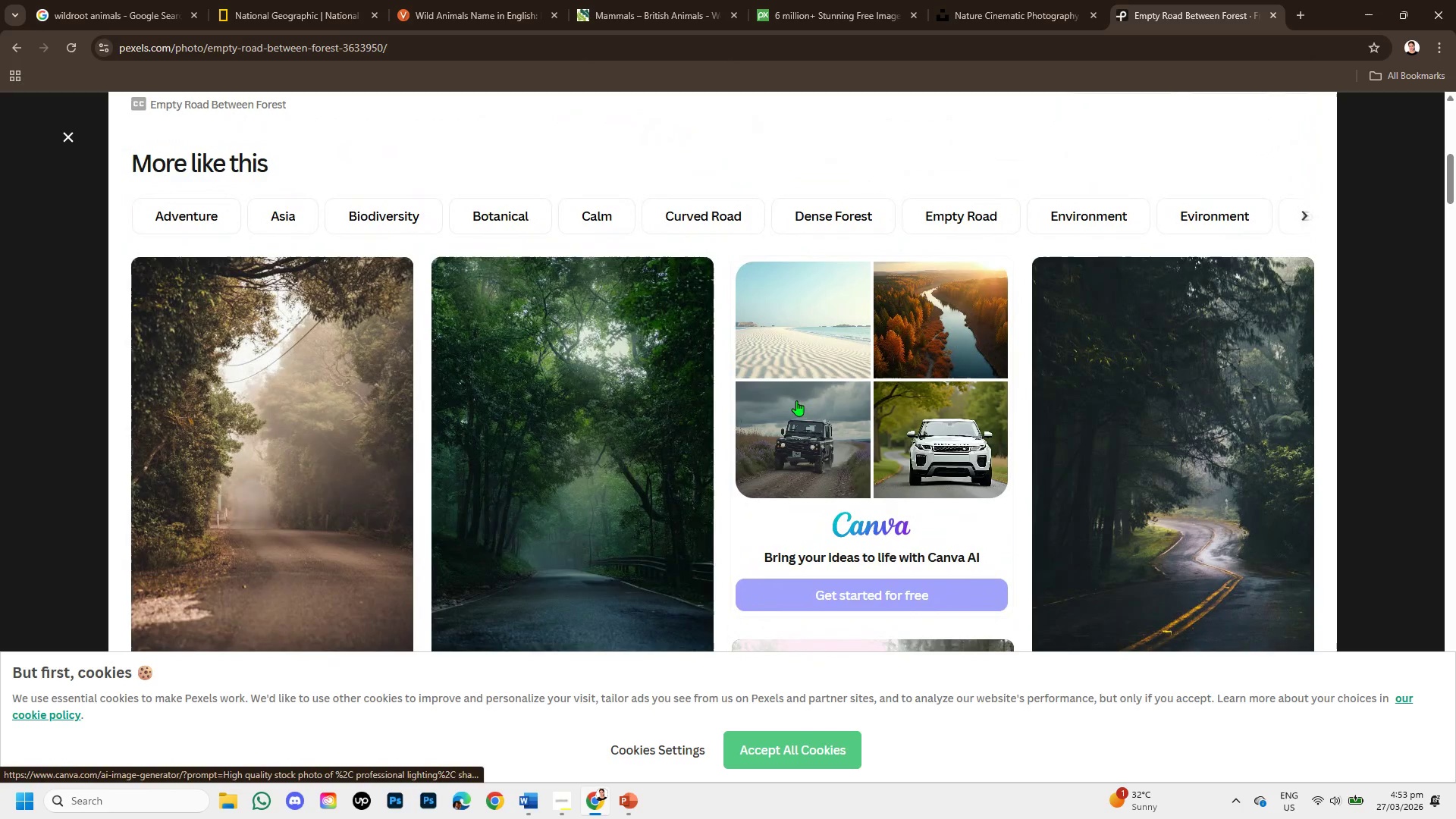 
scroll: coordinate [794, 403], scroll_direction: down, amount: 2.0
 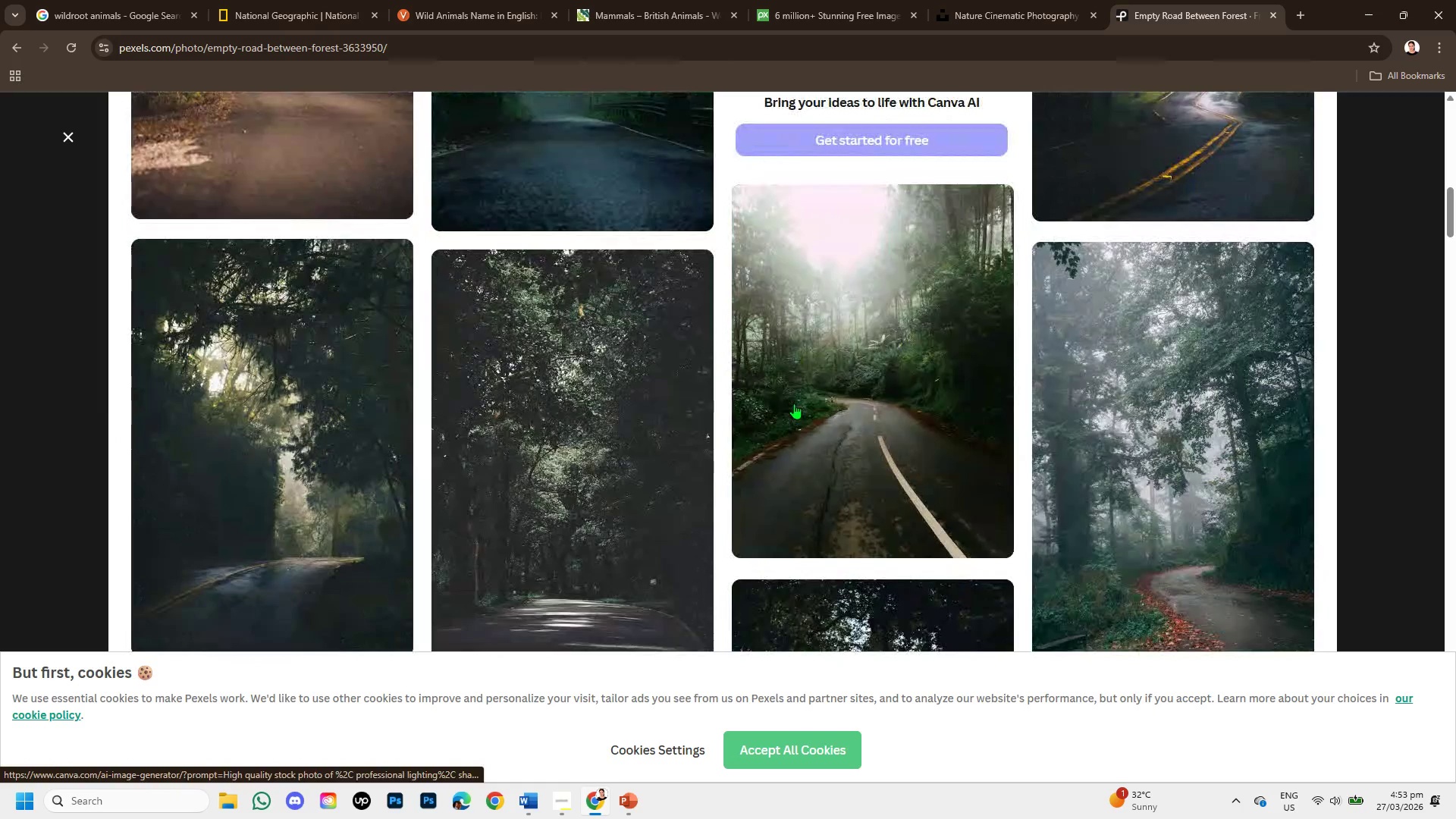 
scroll: coordinate [794, 403], scroll_direction: up, amount: 2.0
 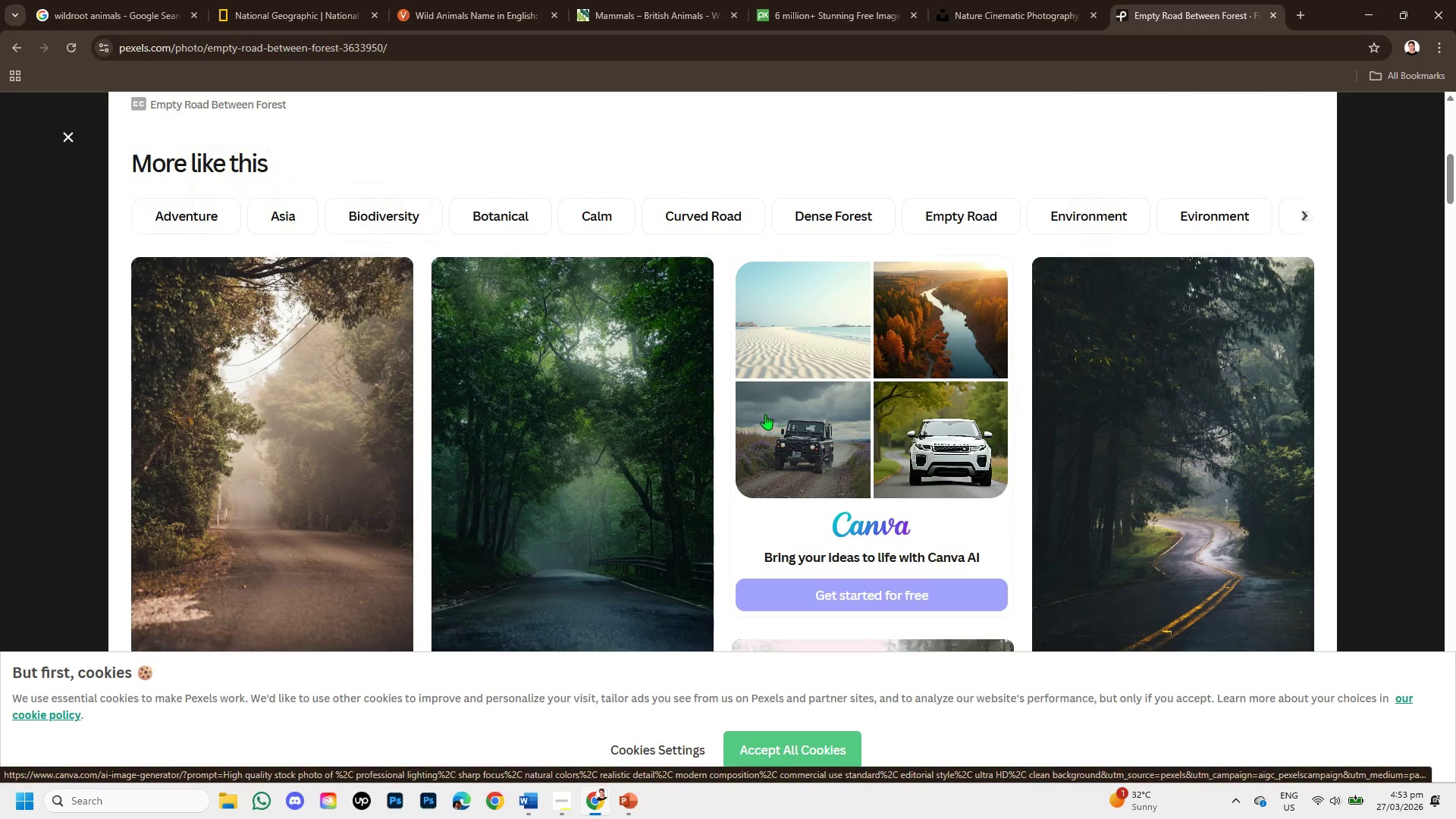 
scroll: coordinate [785, 403], scroll_direction: down, amount: 4.0
 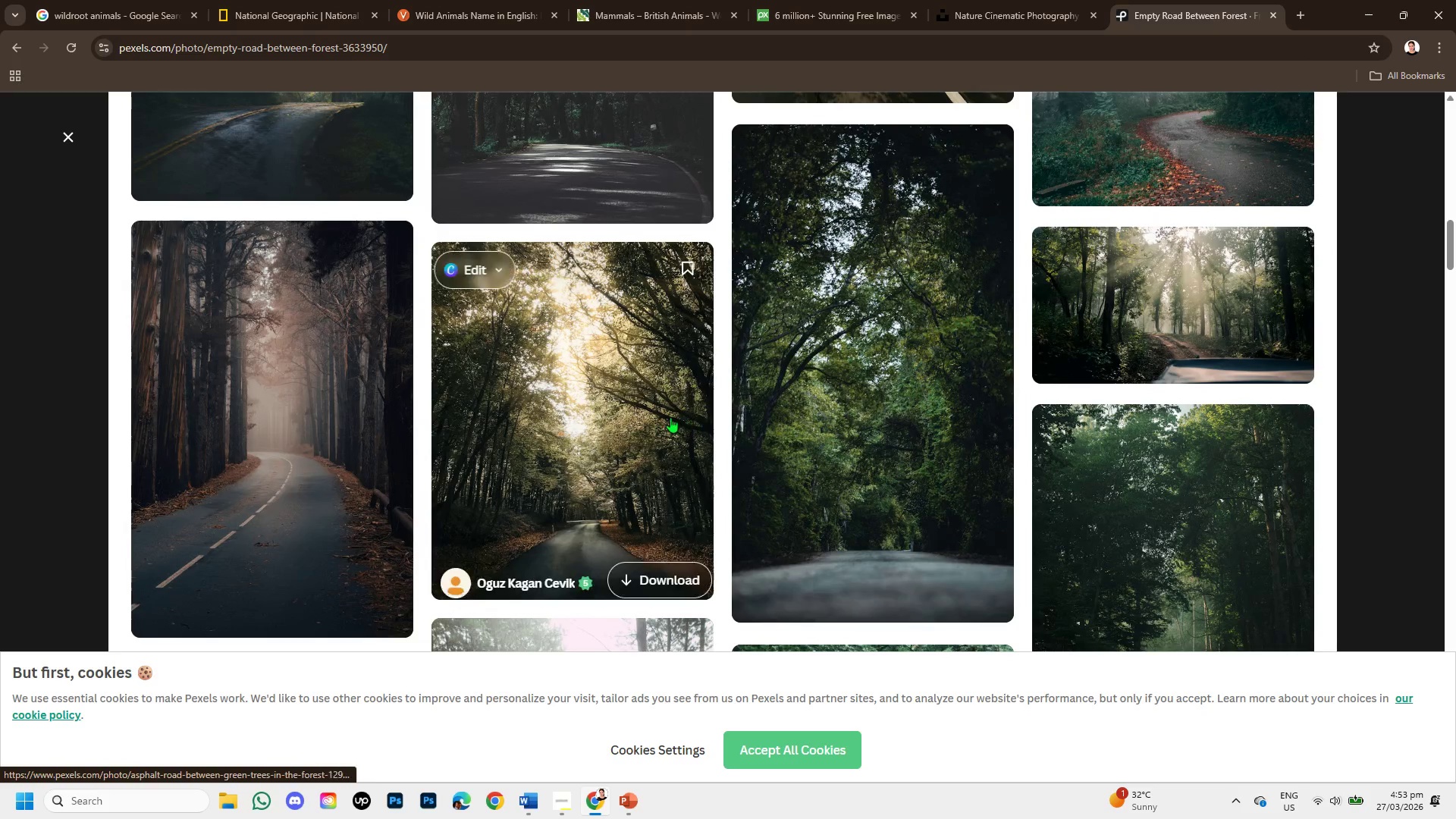 
left_click([666, 416])
 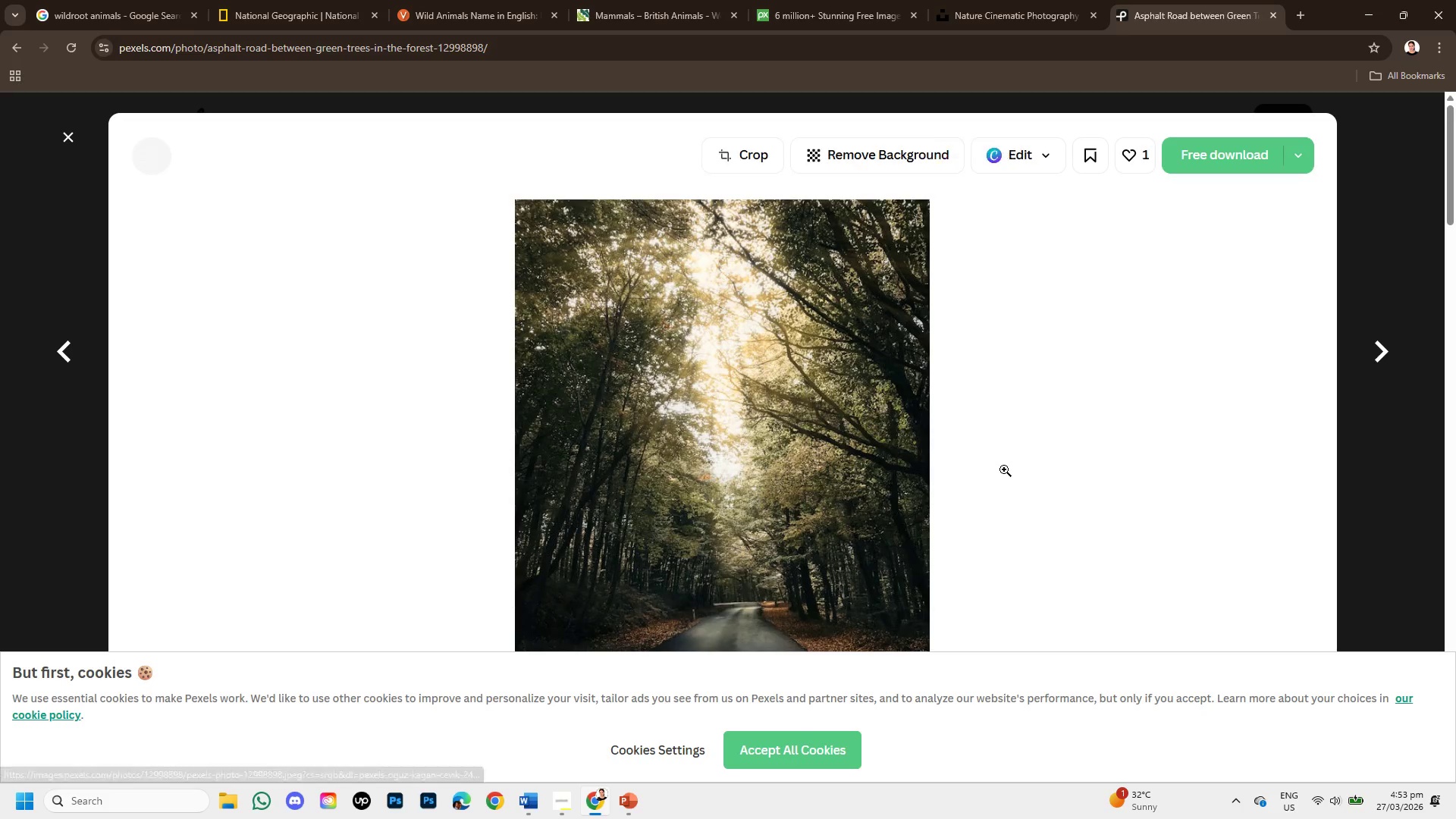 
scroll: coordinate [1004, 469], scroll_direction: down, amount: 7.0
 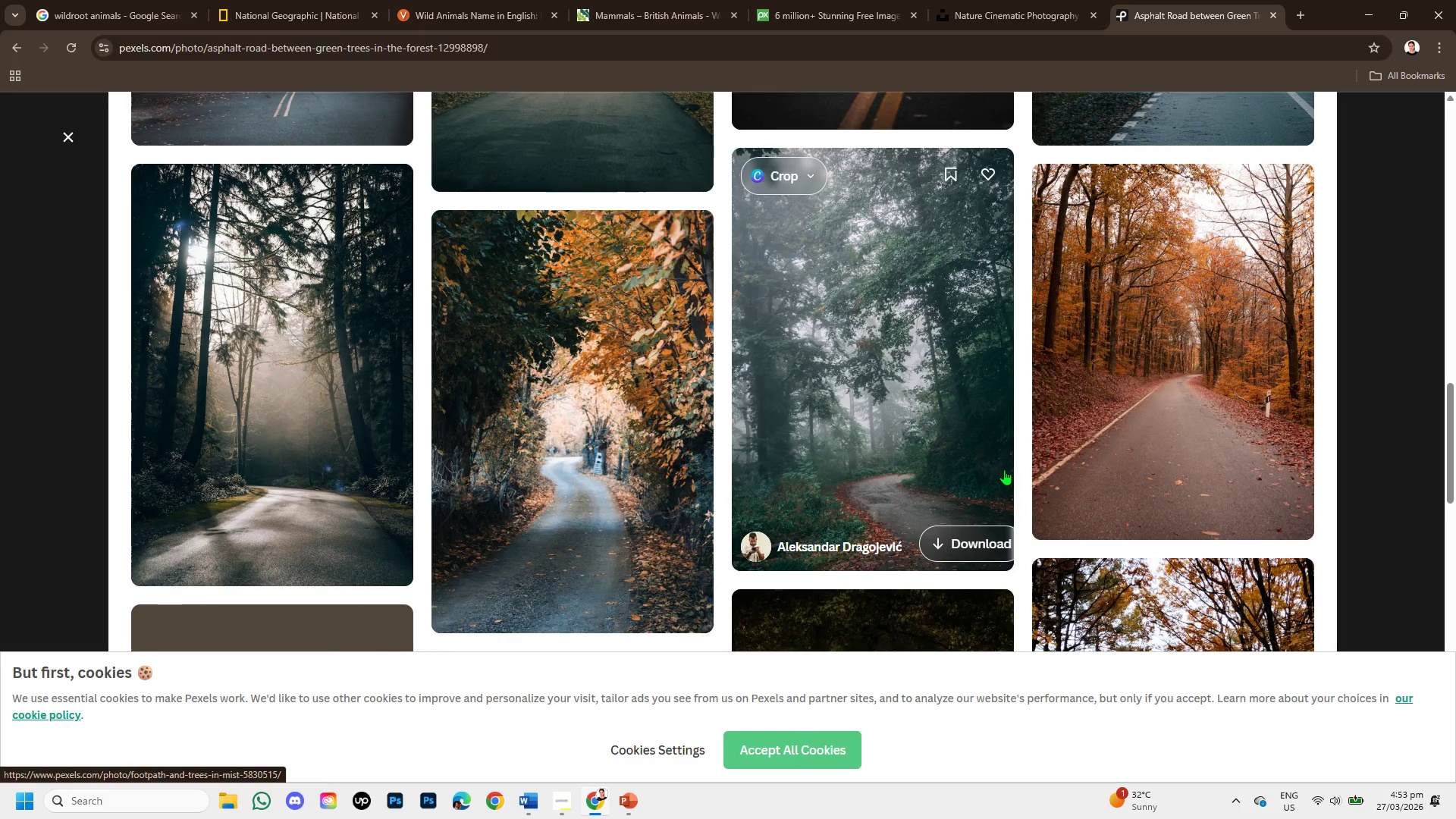 
scroll: coordinate [887, 431], scroll_direction: up, amount: 12.0
 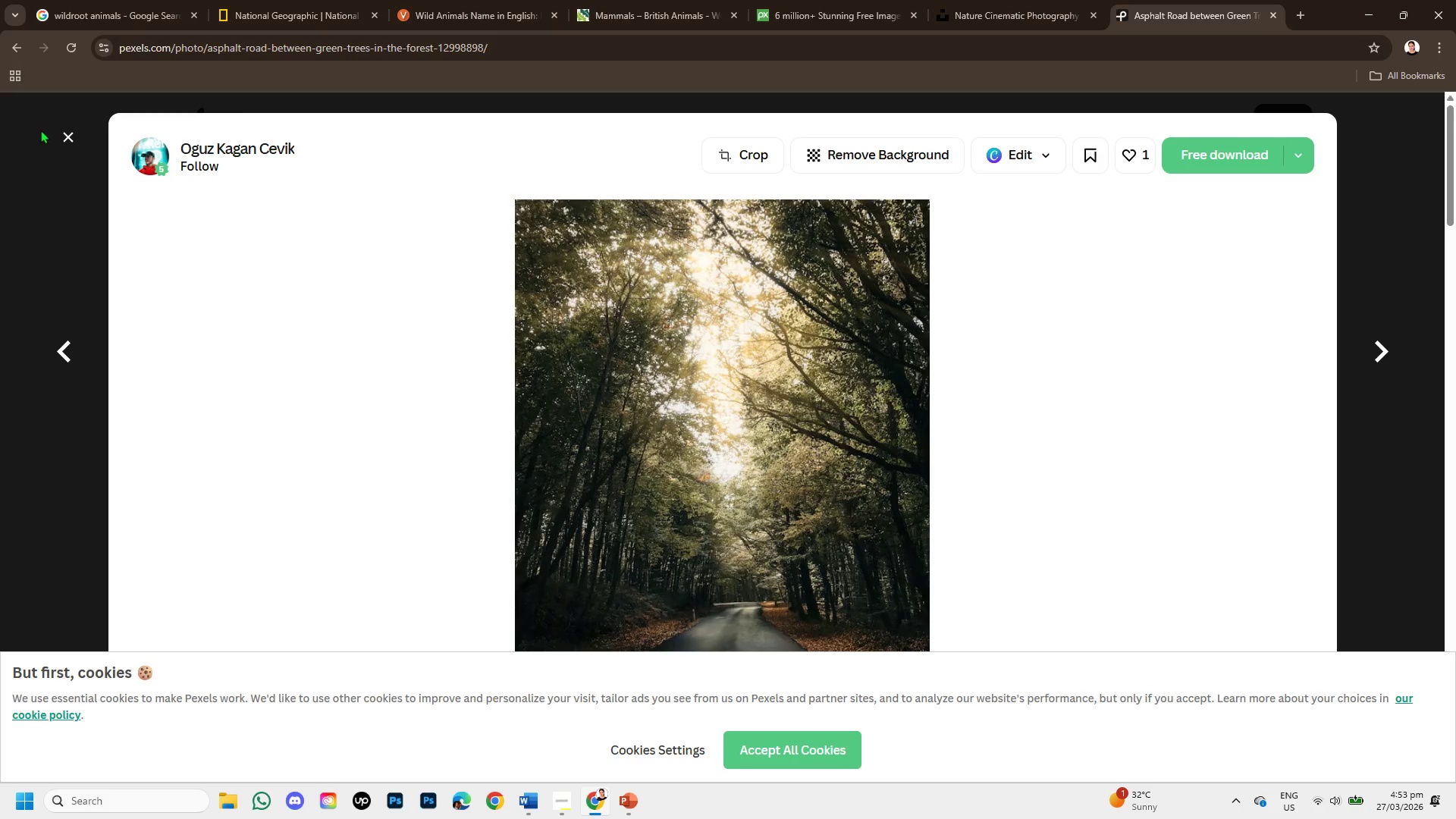 
left_click([62, 140])
 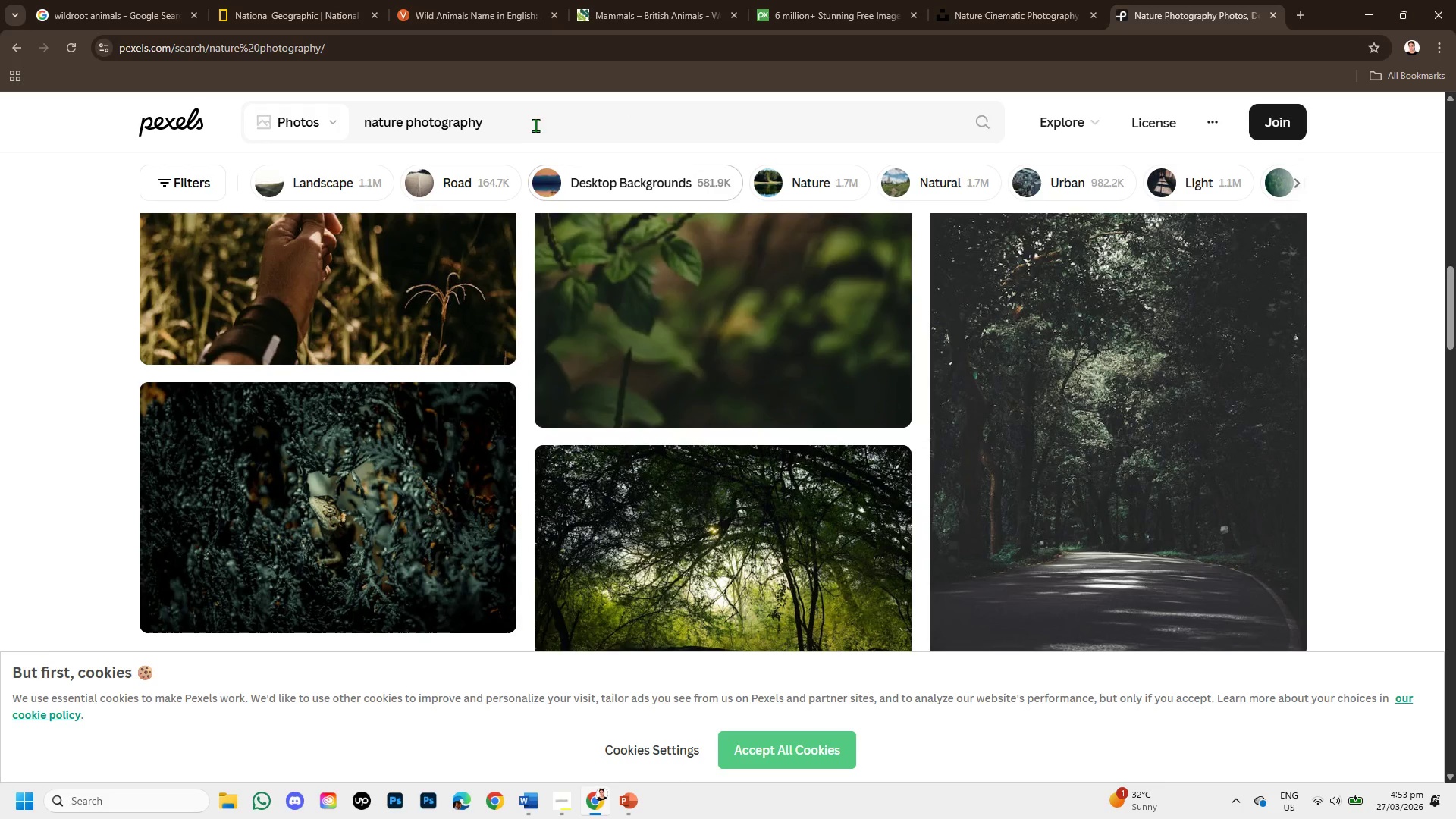 
left_click([526, 116])
 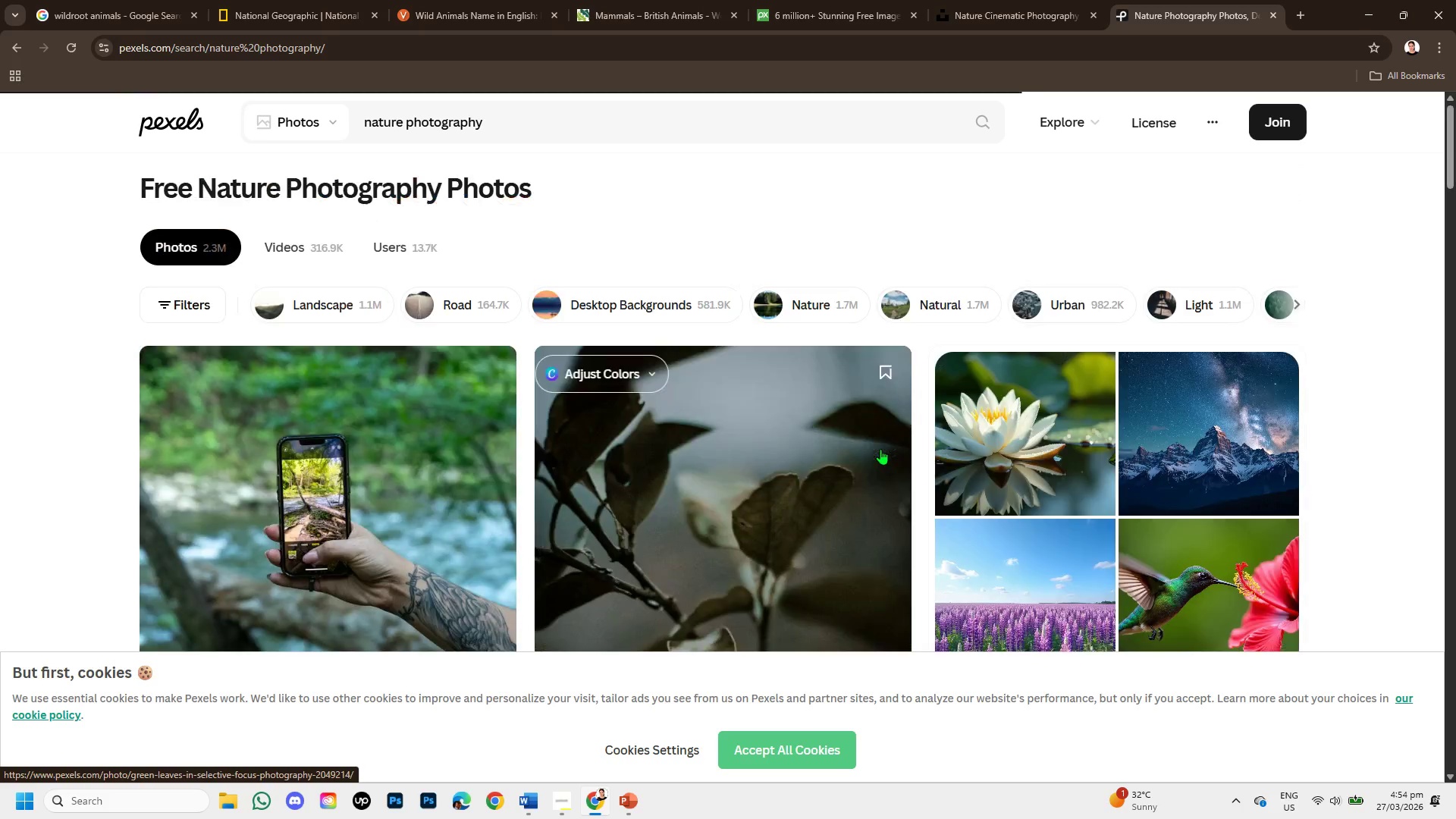 
wait(6.47)
 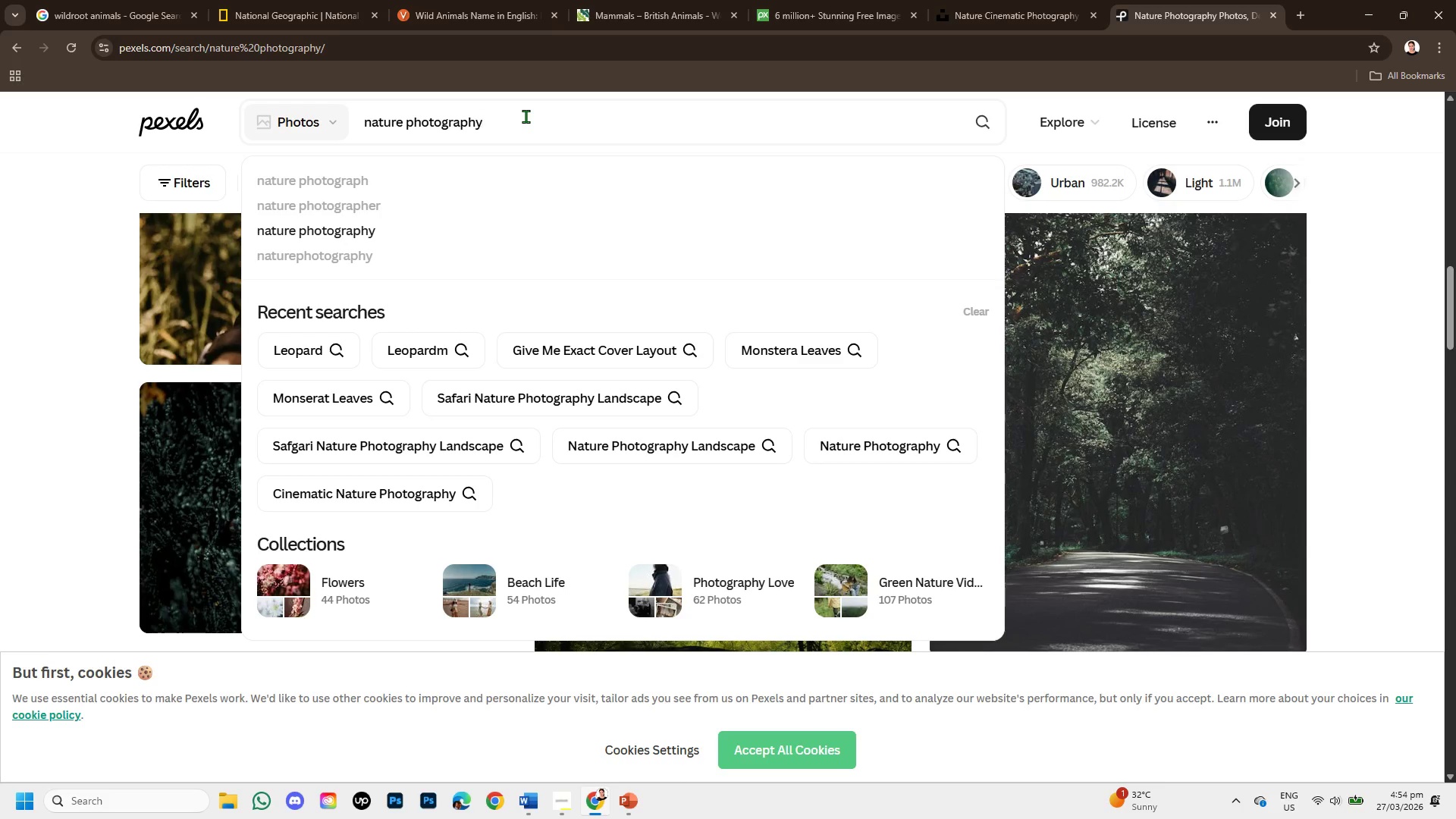 
scroll: coordinate [658, 304], scroll_direction: down, amount: 11.0
 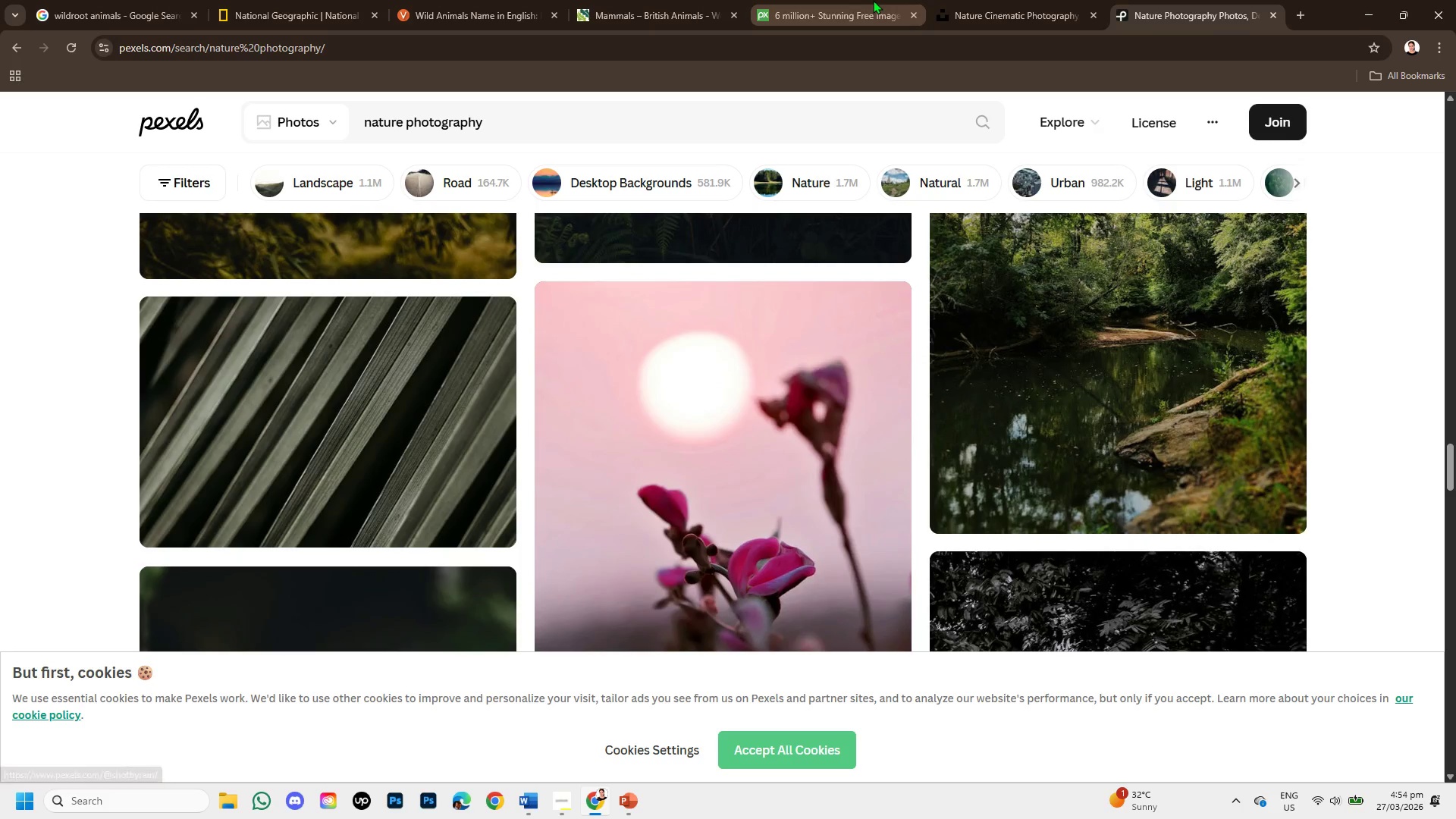 
left_click([977, 2])
 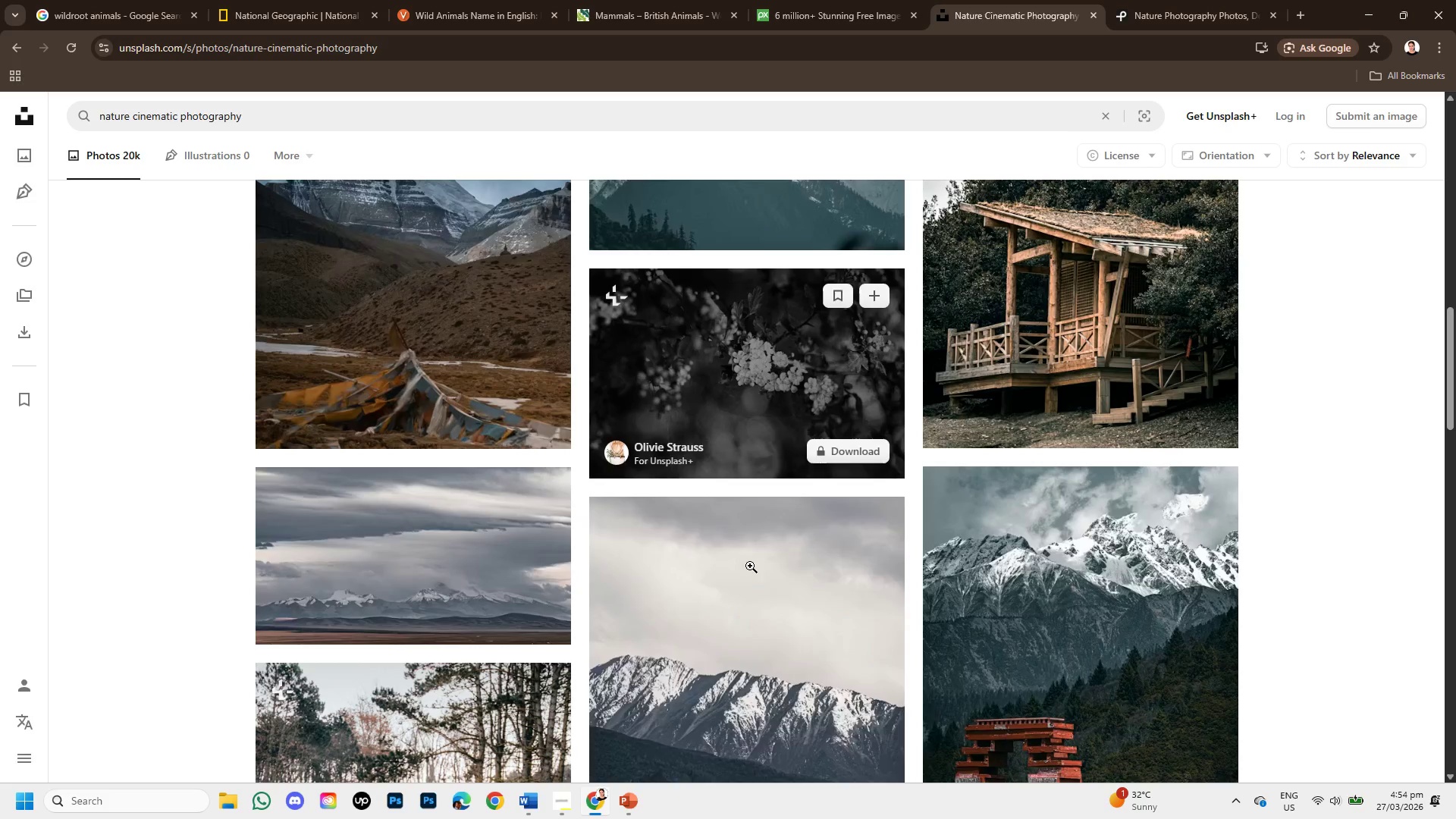 
scroll: coordinate [764, 581], scroll_direction: down, amount: 6.0
 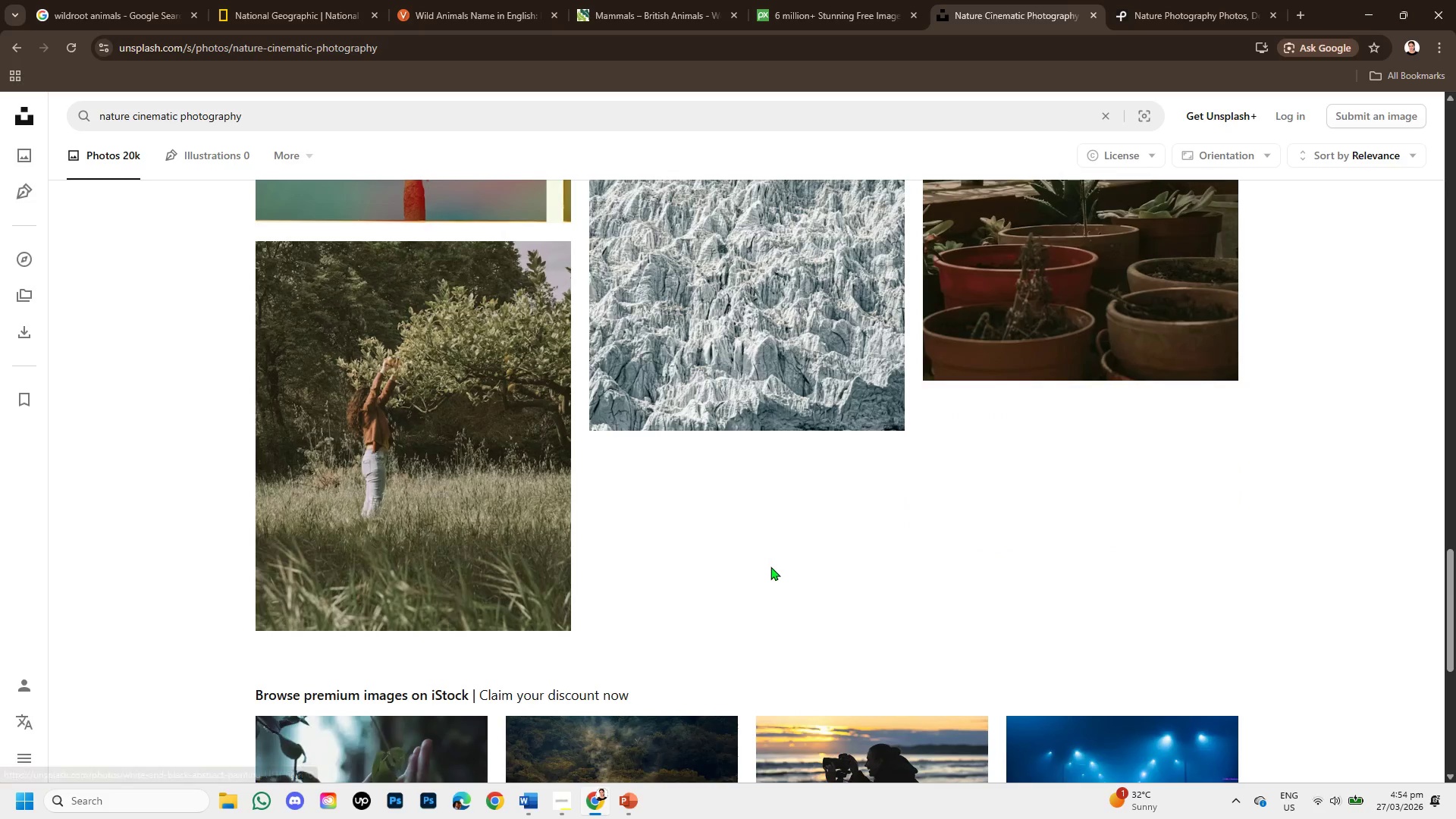 
scroll: coordinate [774, 505], scroll_direction: up, amount: 17.0
 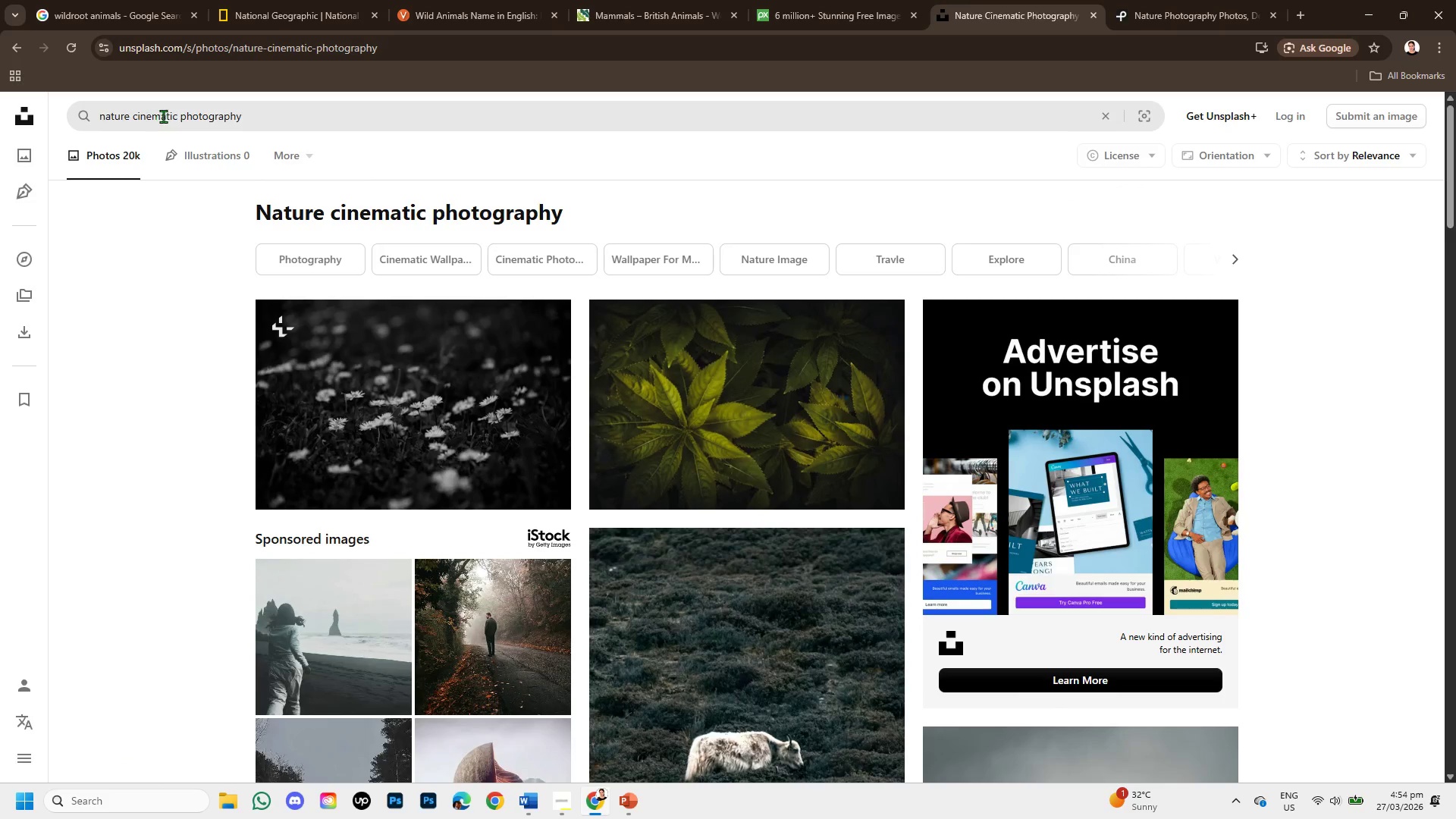 
left_click_drag(start_coordinate=[175, 115], to_coordinate=[136, 111])
 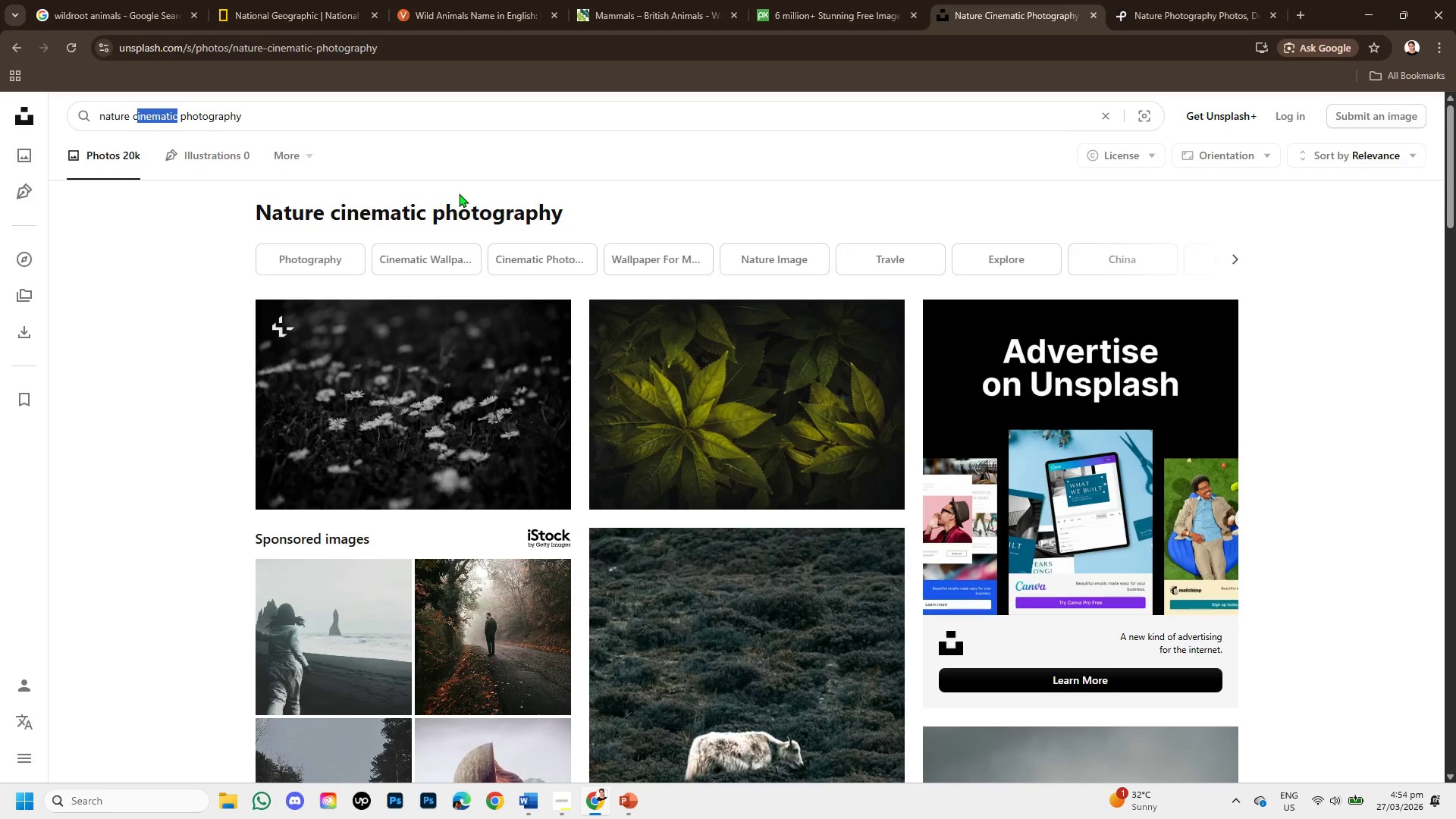 
key(Backspace)
 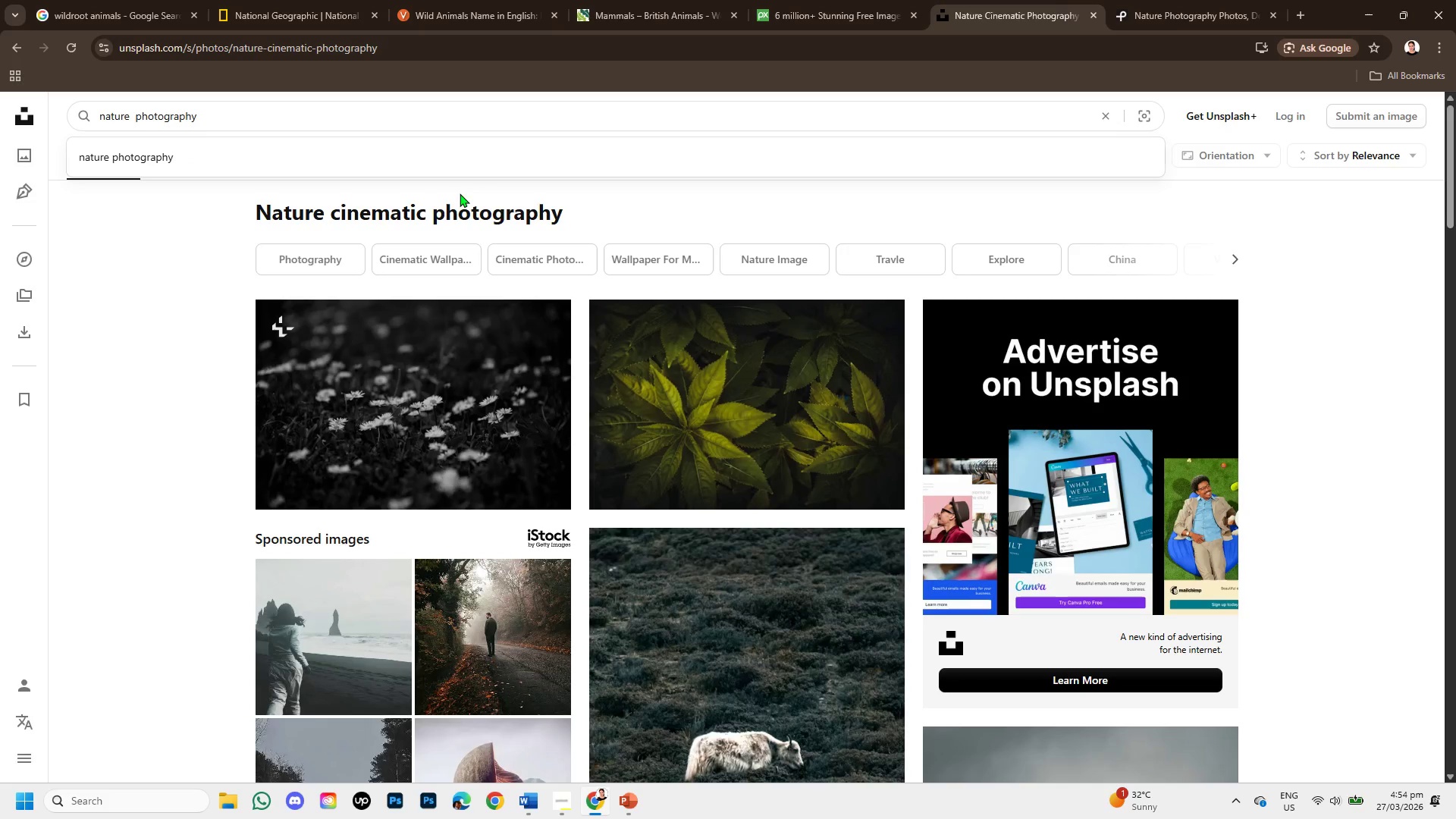 
key(Backslash)
 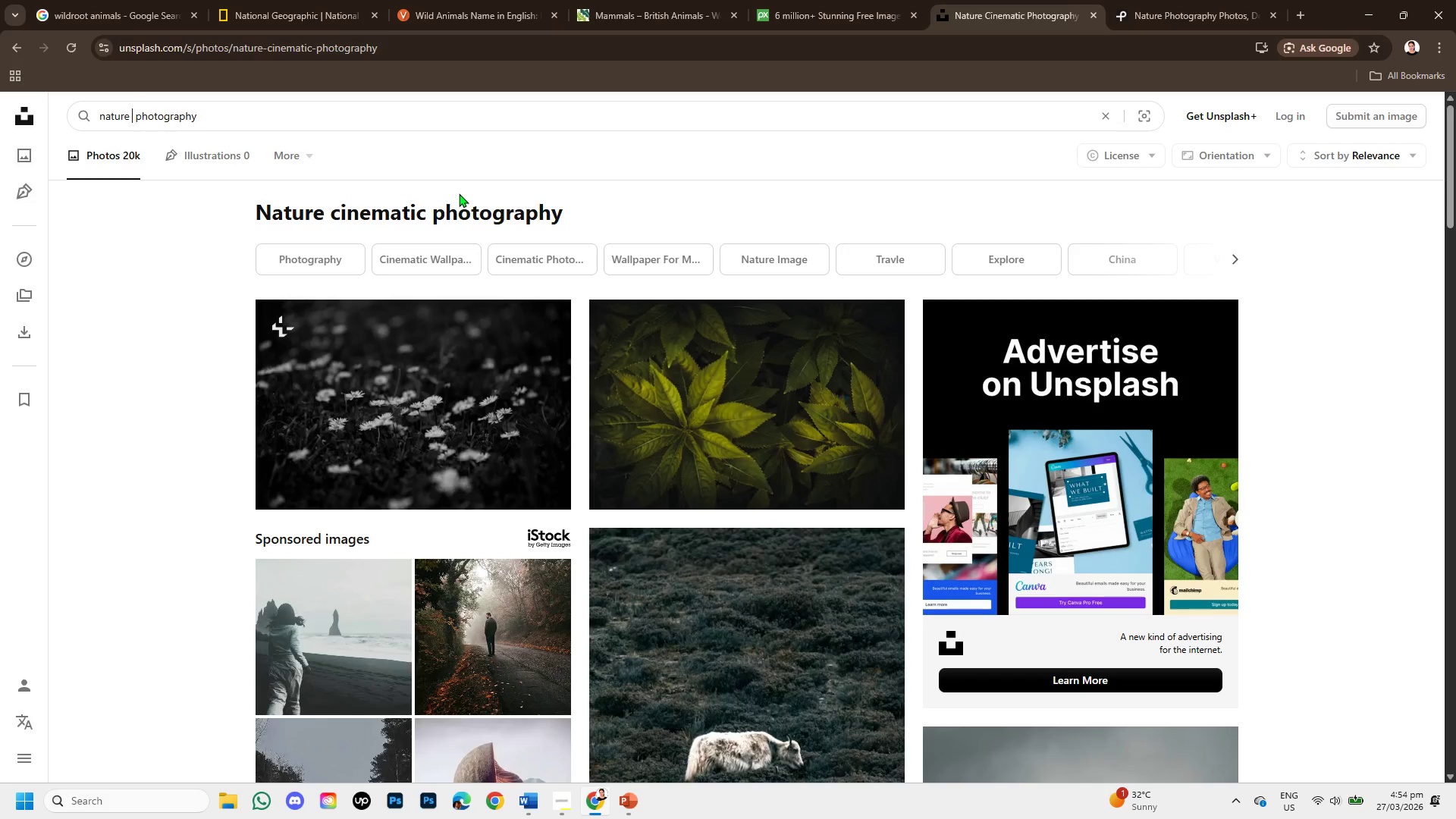 
key(Backspace)
 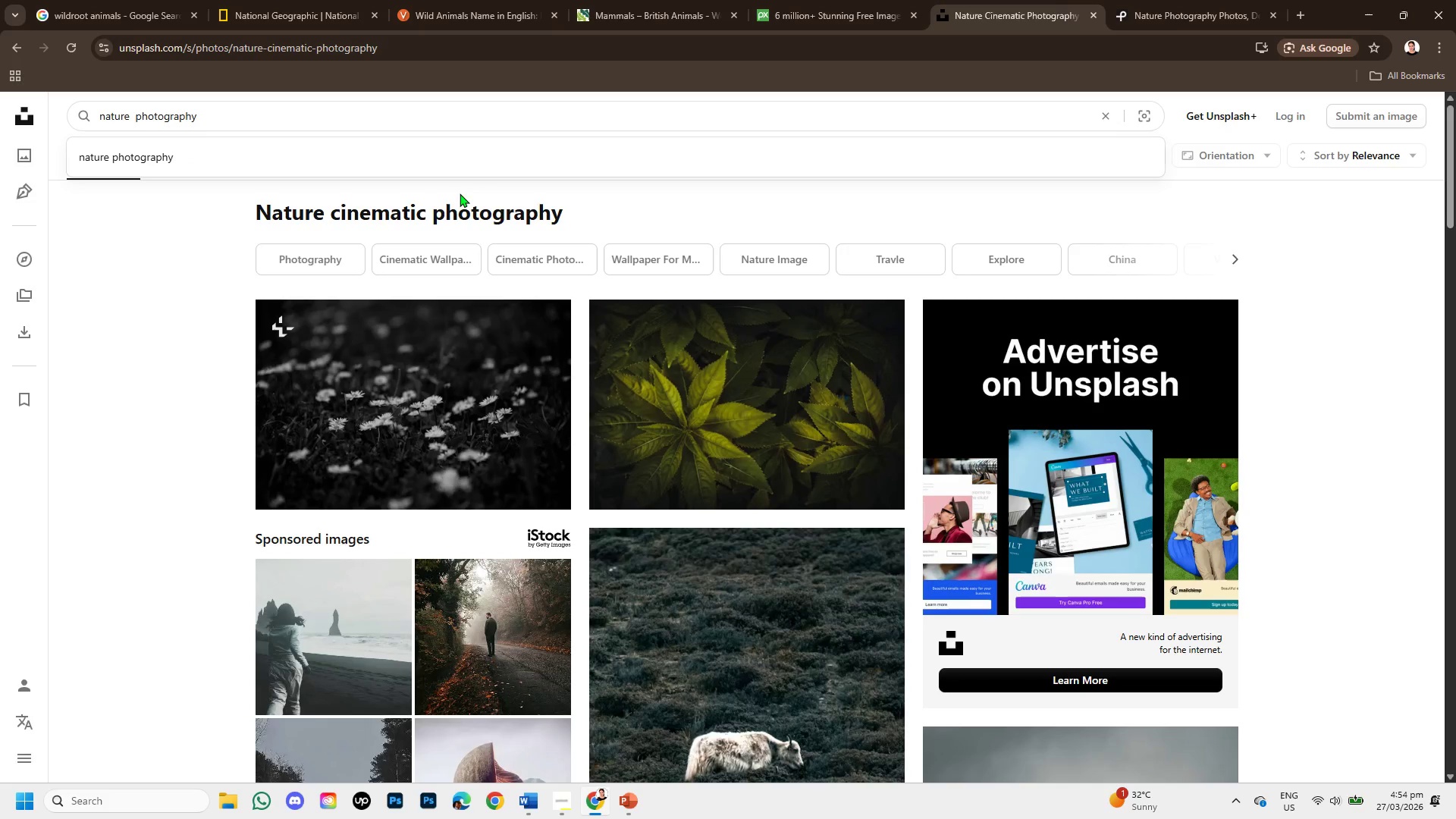 
key(Backspace)
 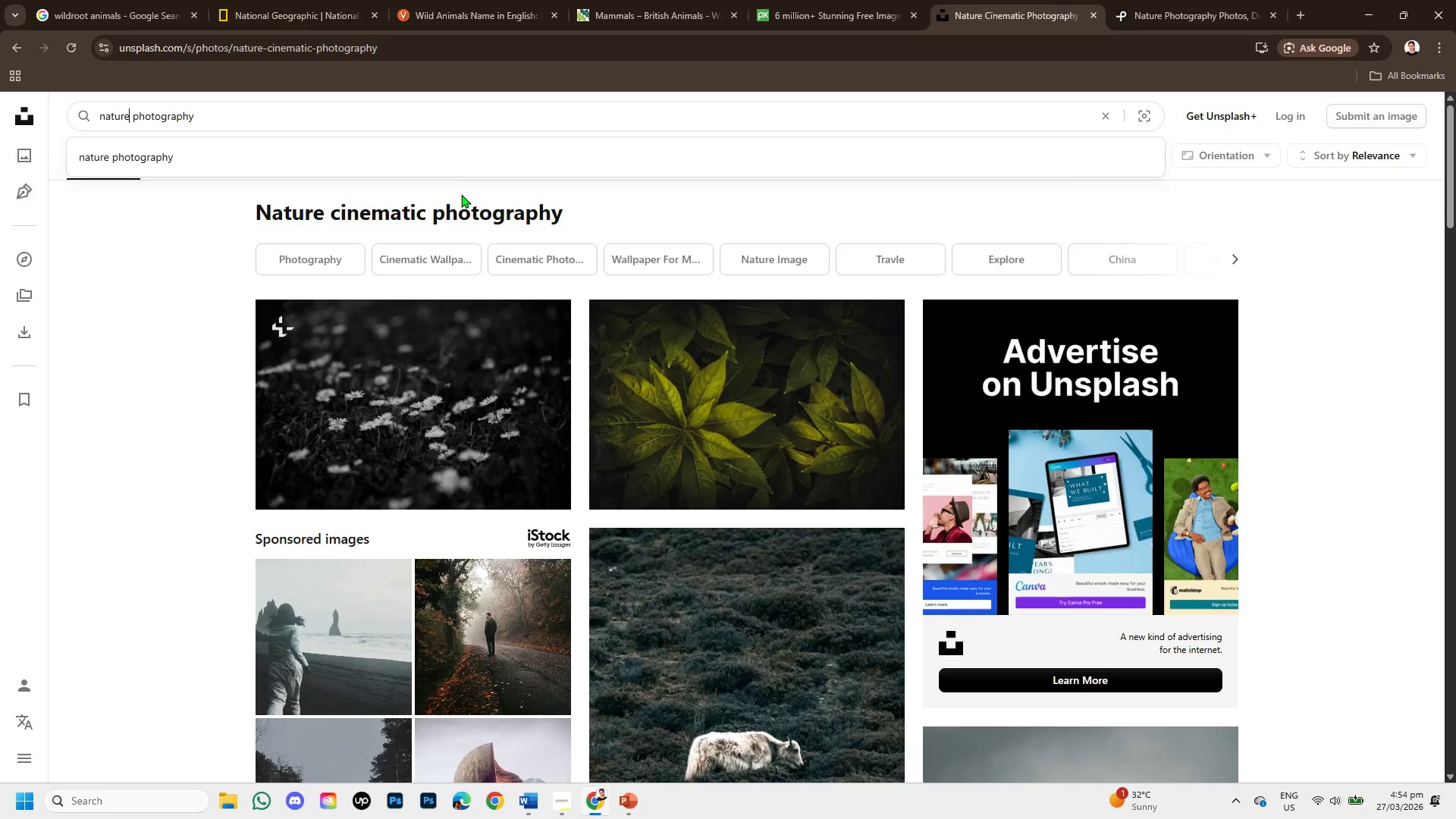 
key(Enter)
 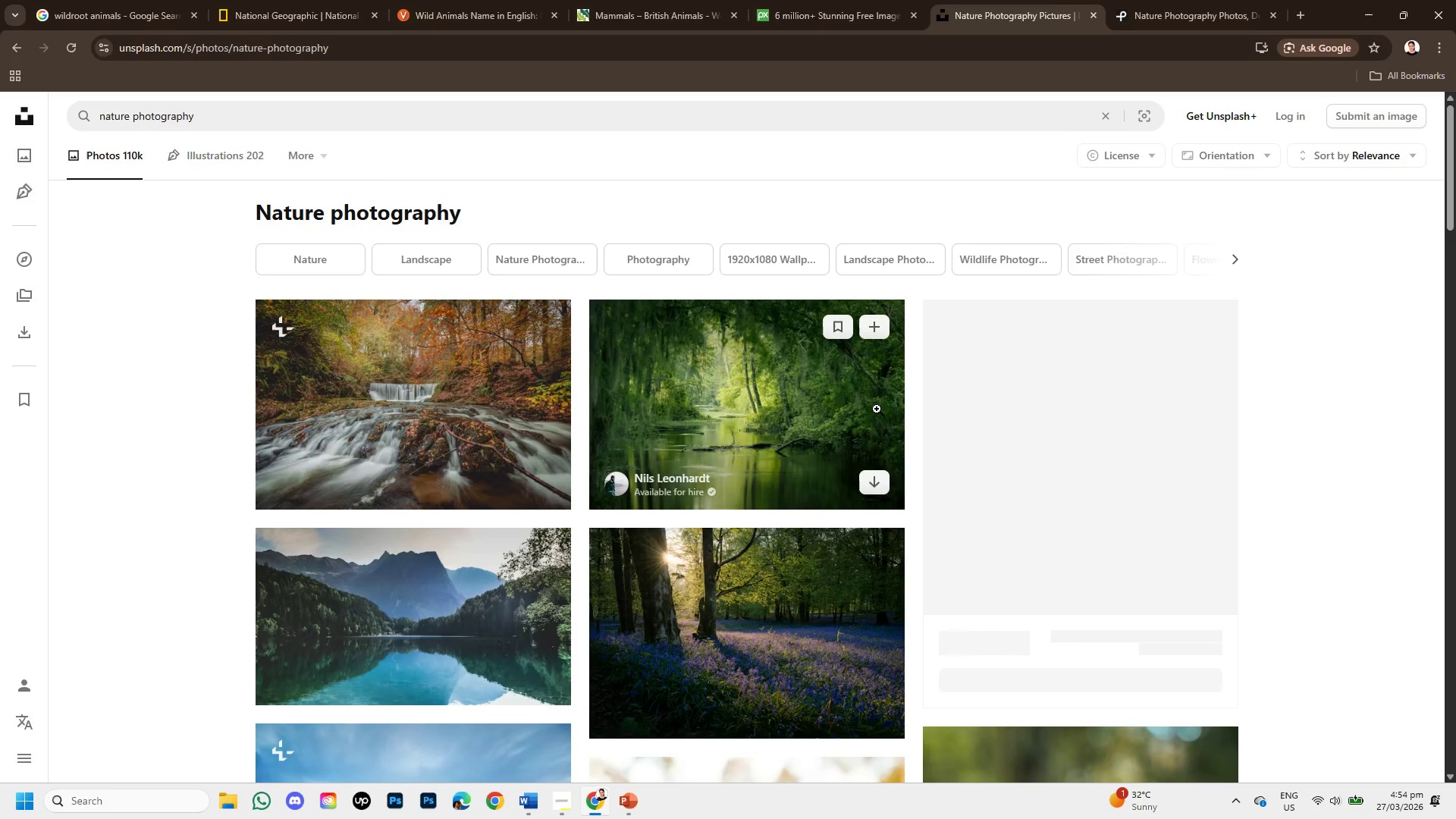 
scroll: coordinate [858, 441], scroll_direction: down, amount: 4.0
 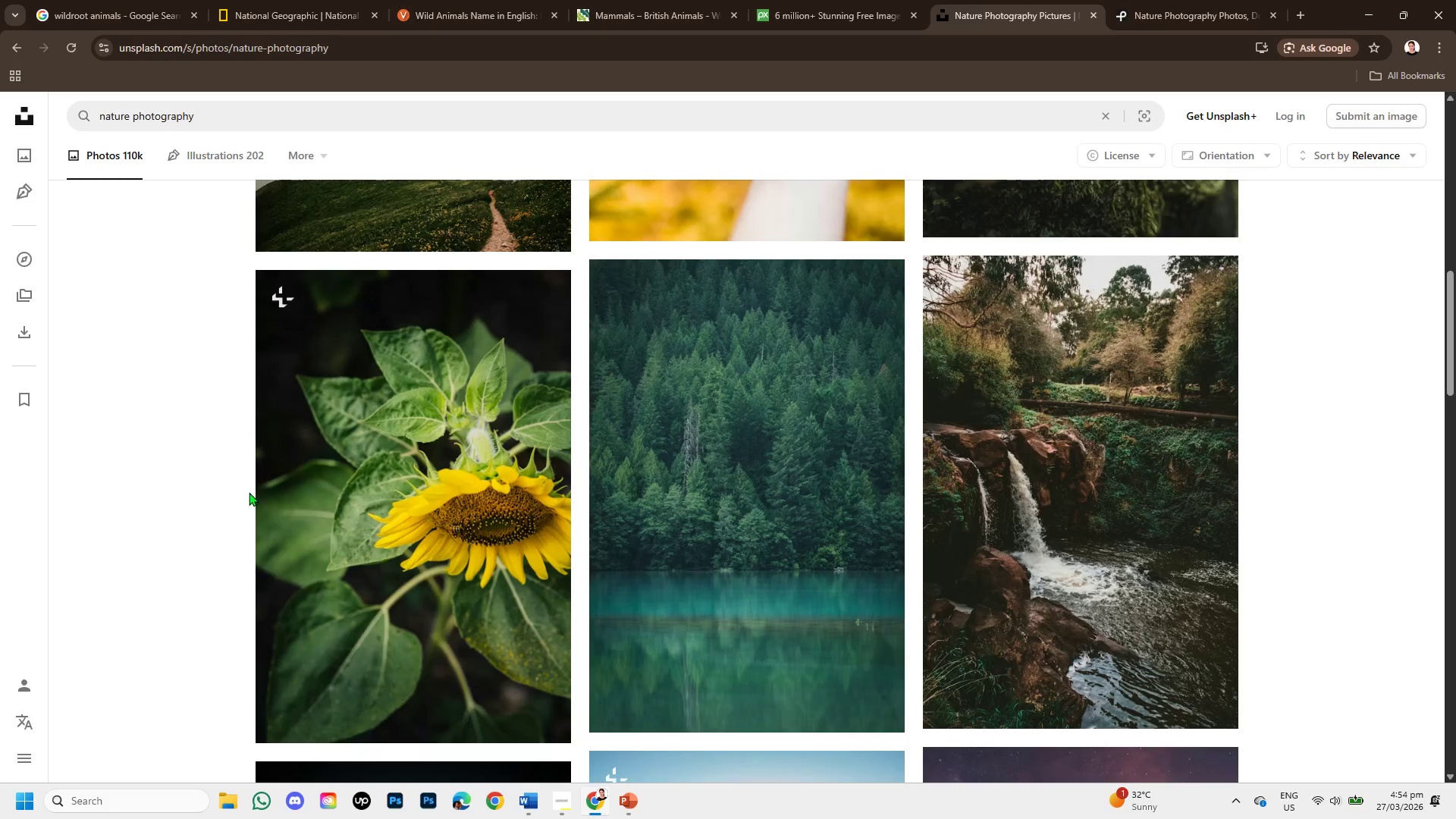 
scroll: coordinate [249, 492], scroll_direction: up, amount: 1.0
 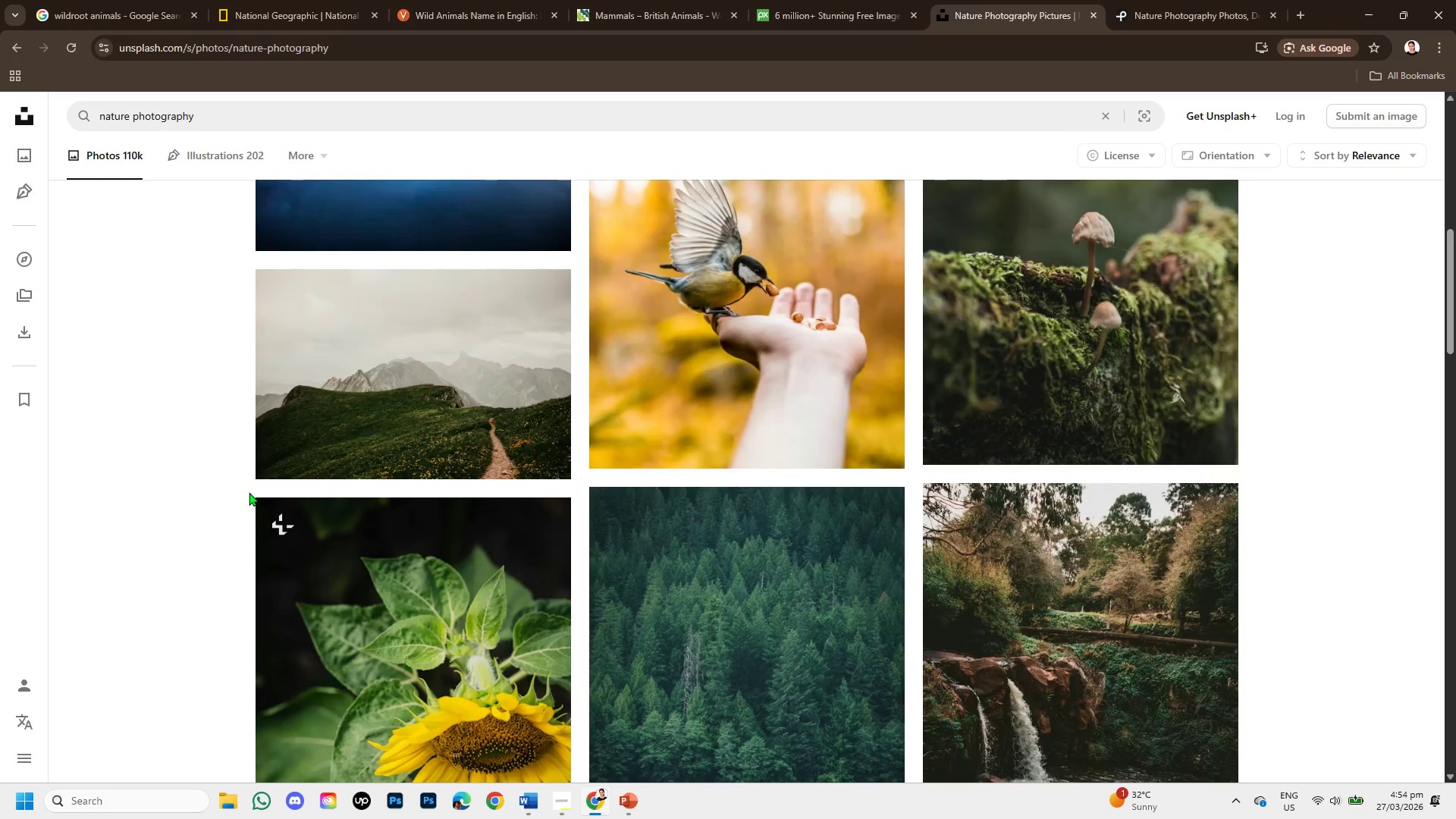 
scroll: coordinate [251, 490], scroll_direction: down, amount: 5.0
 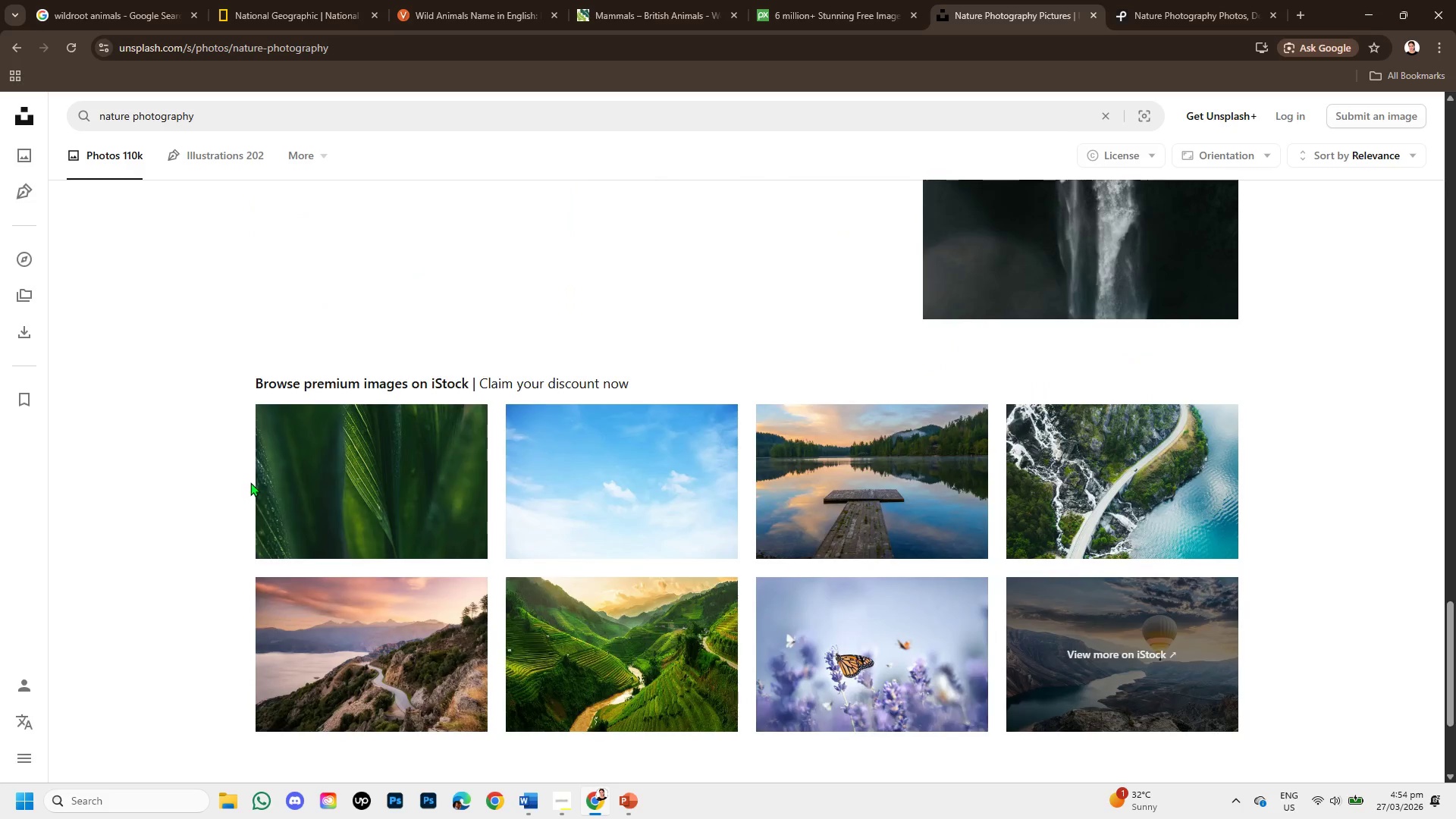 
scroll: coordinate [258, 475], scroll_direction: up, amount: 10.0
 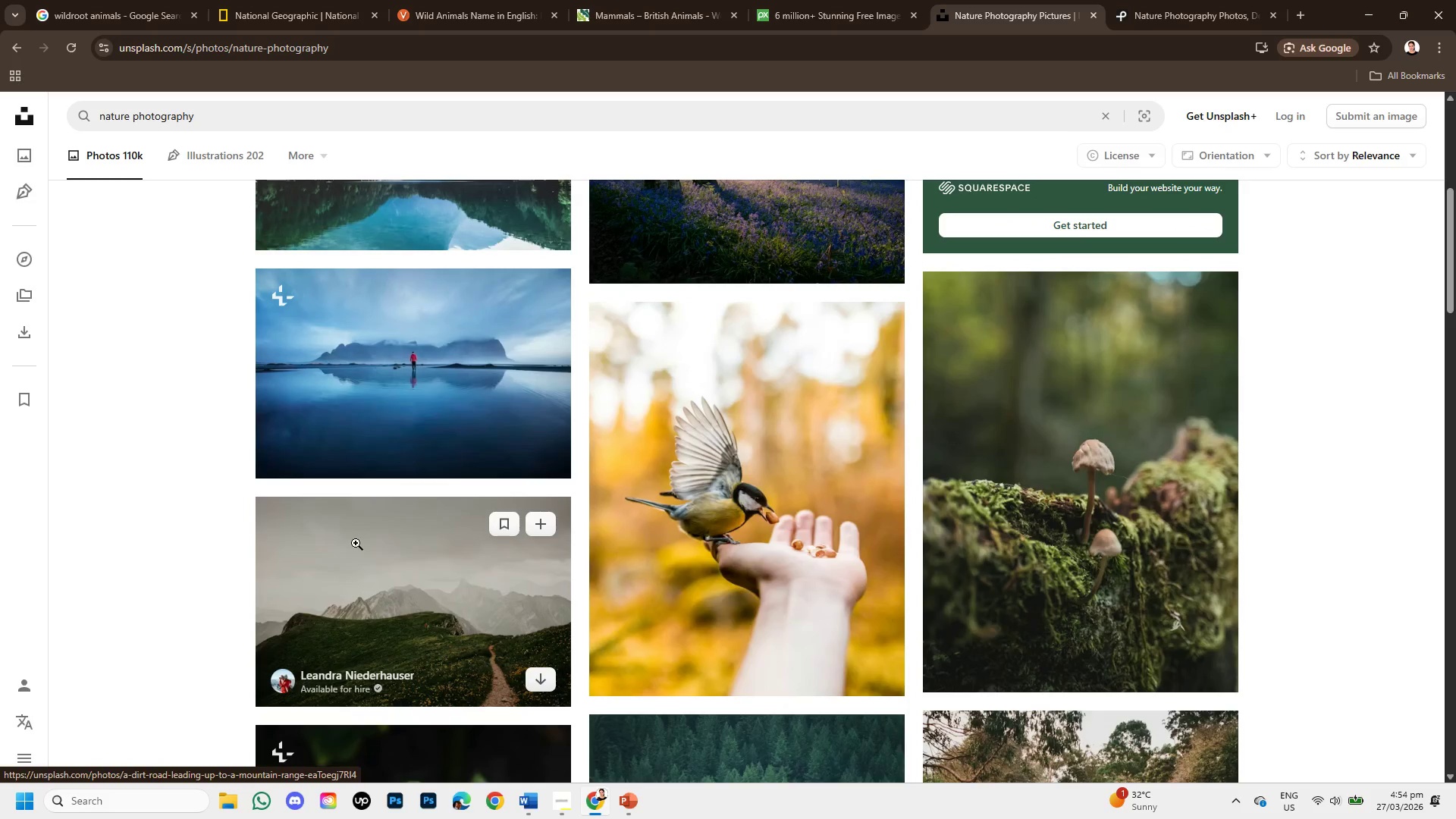 
left_click([356, 543])
 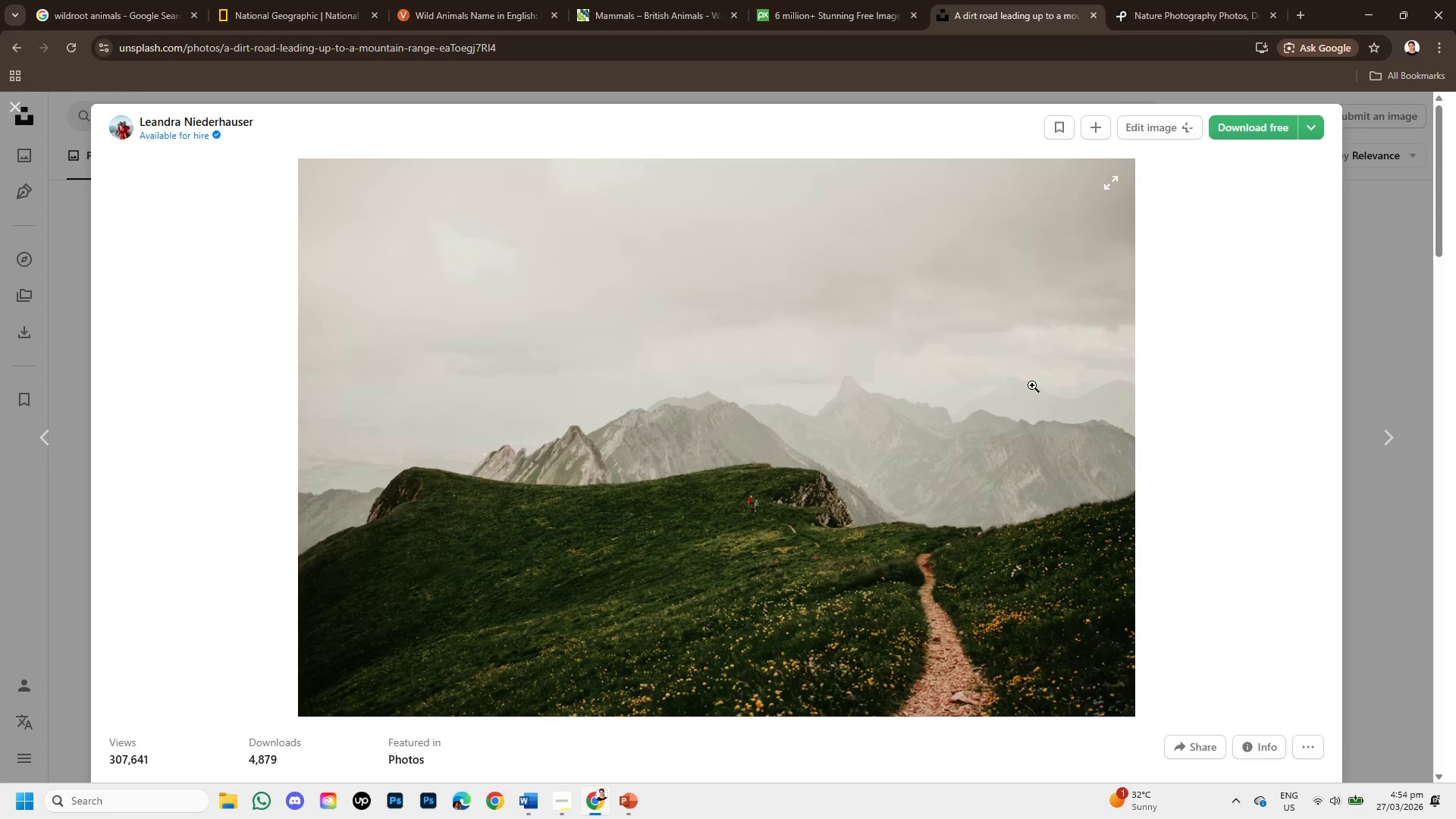 
scroll: coordinate [992, 388], scroll_direction: down, amount: 11.0
 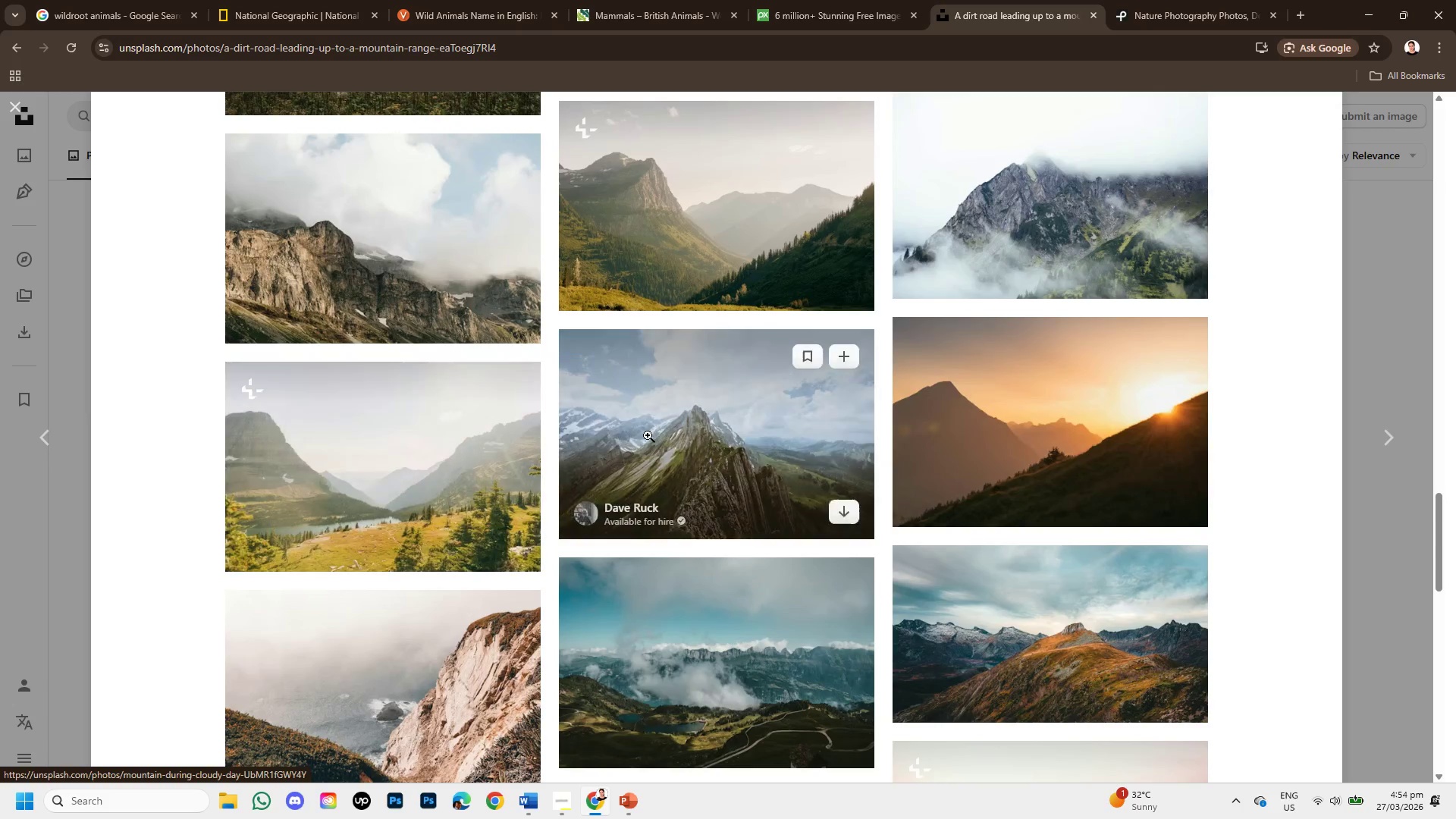 
scroll: coordinate [662, 422], scroll_direction: down, amount: 6.0
 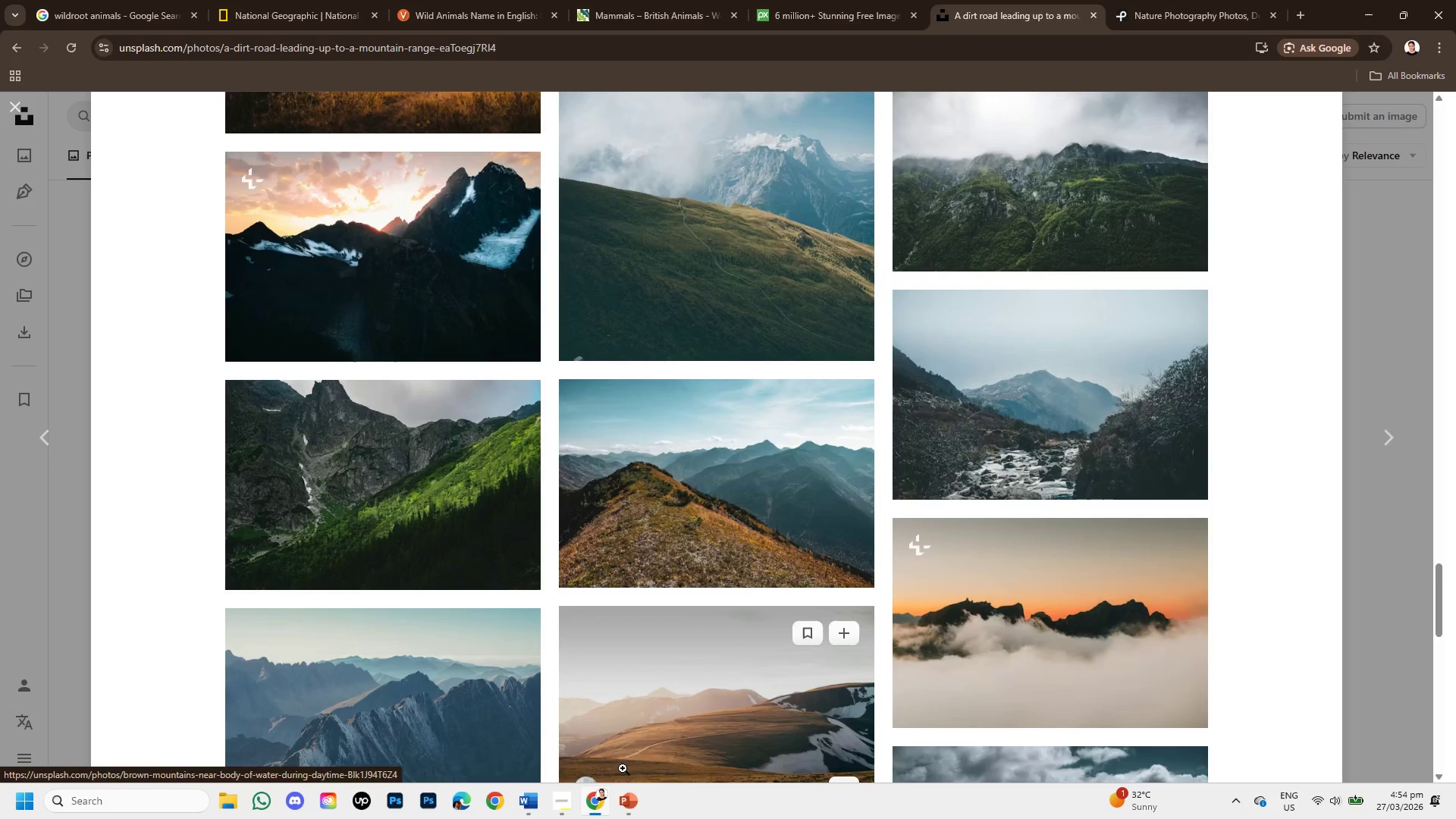 
left_click([555, 805])